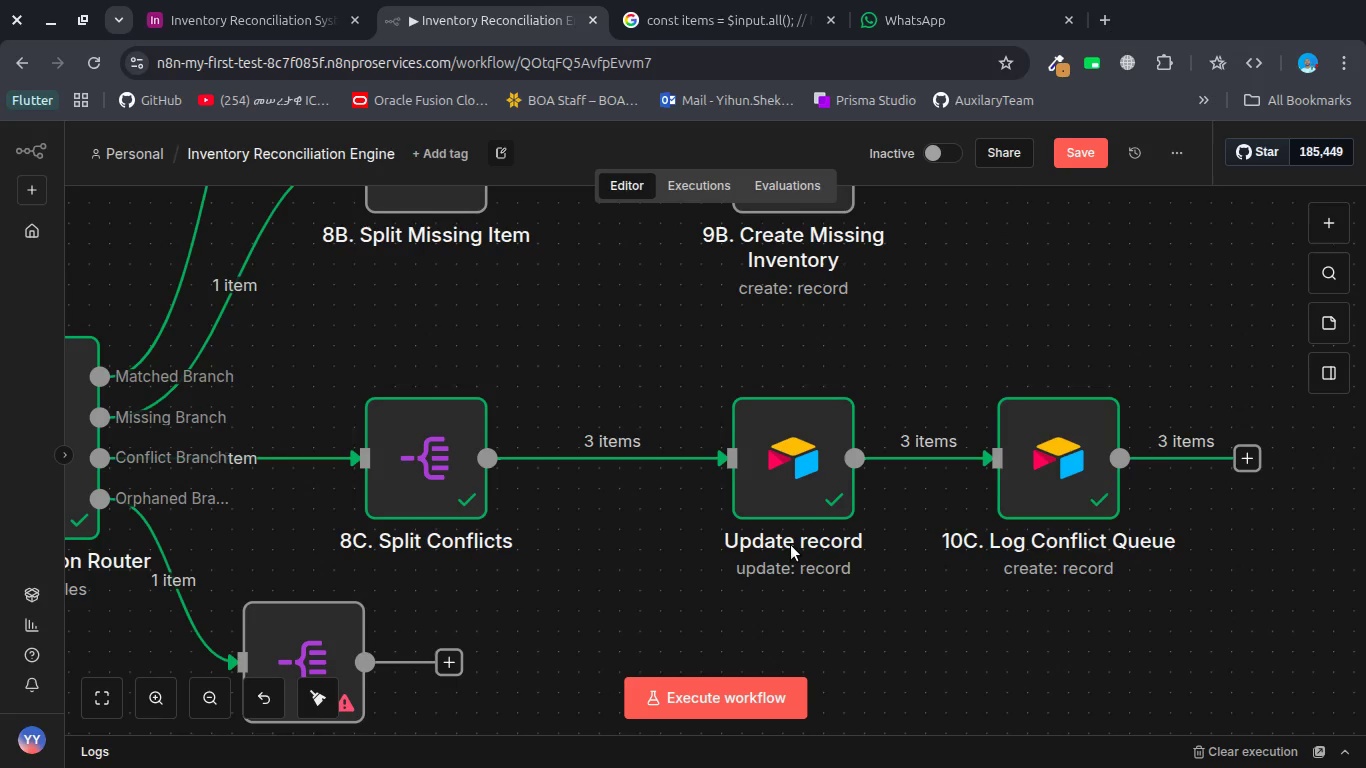 
wait(9.7)
 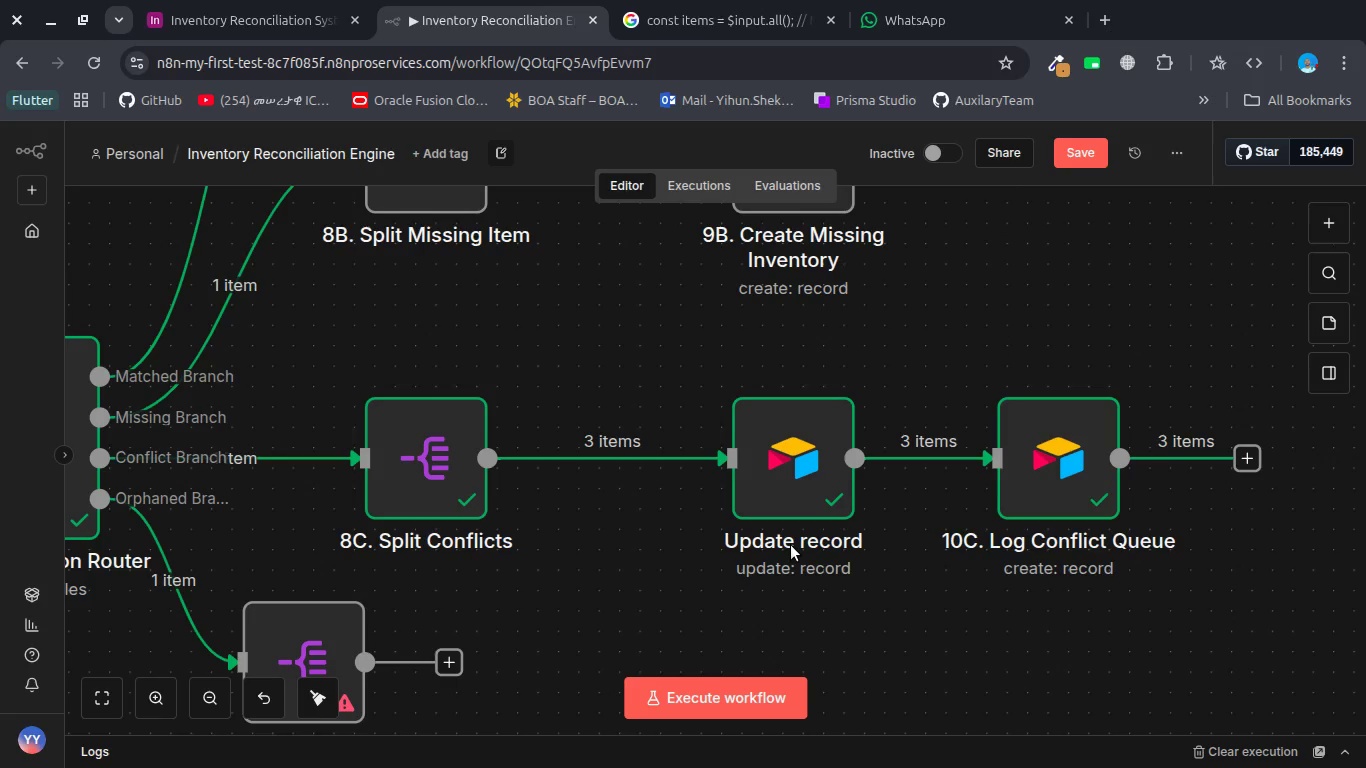 
double_click([797, 486])
 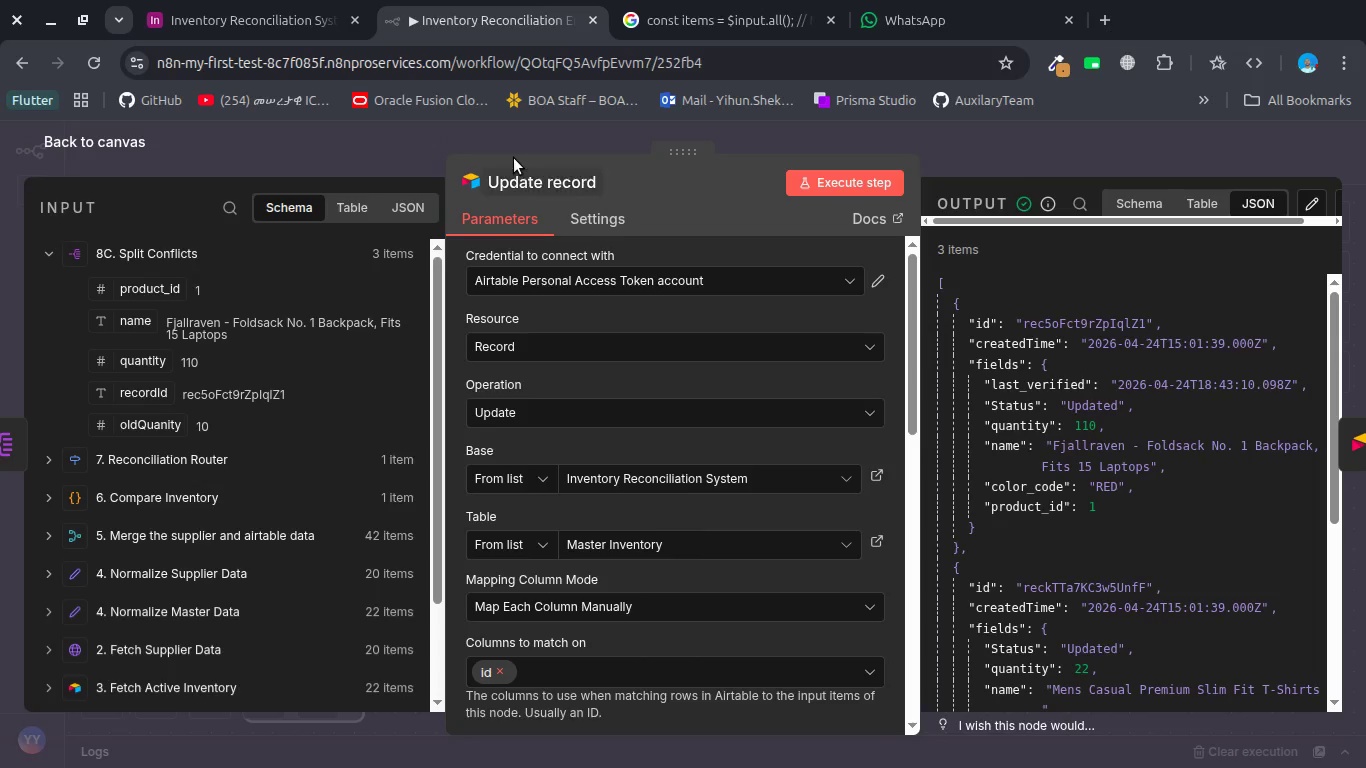 
left_click([514, 179])
 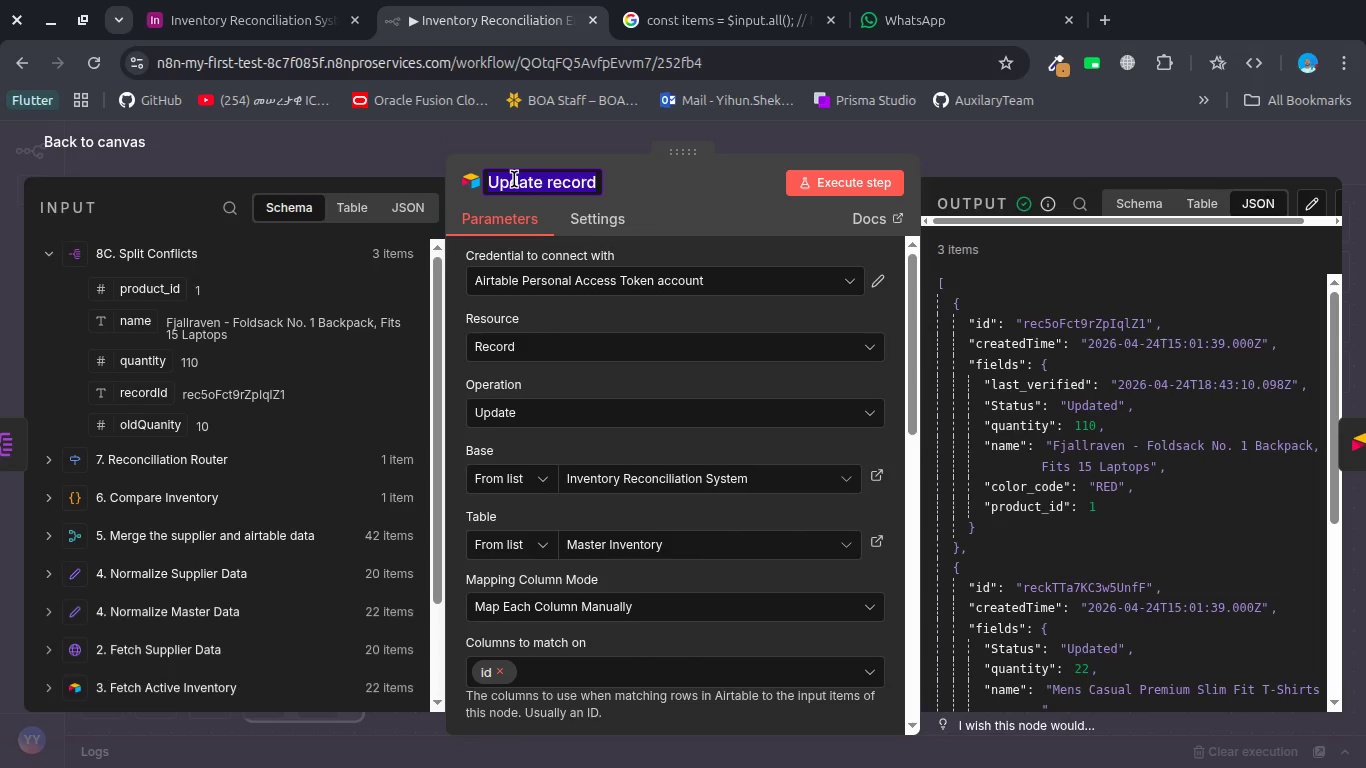 
type(9C. Resolve Conflict with Suplier as source of truth)
 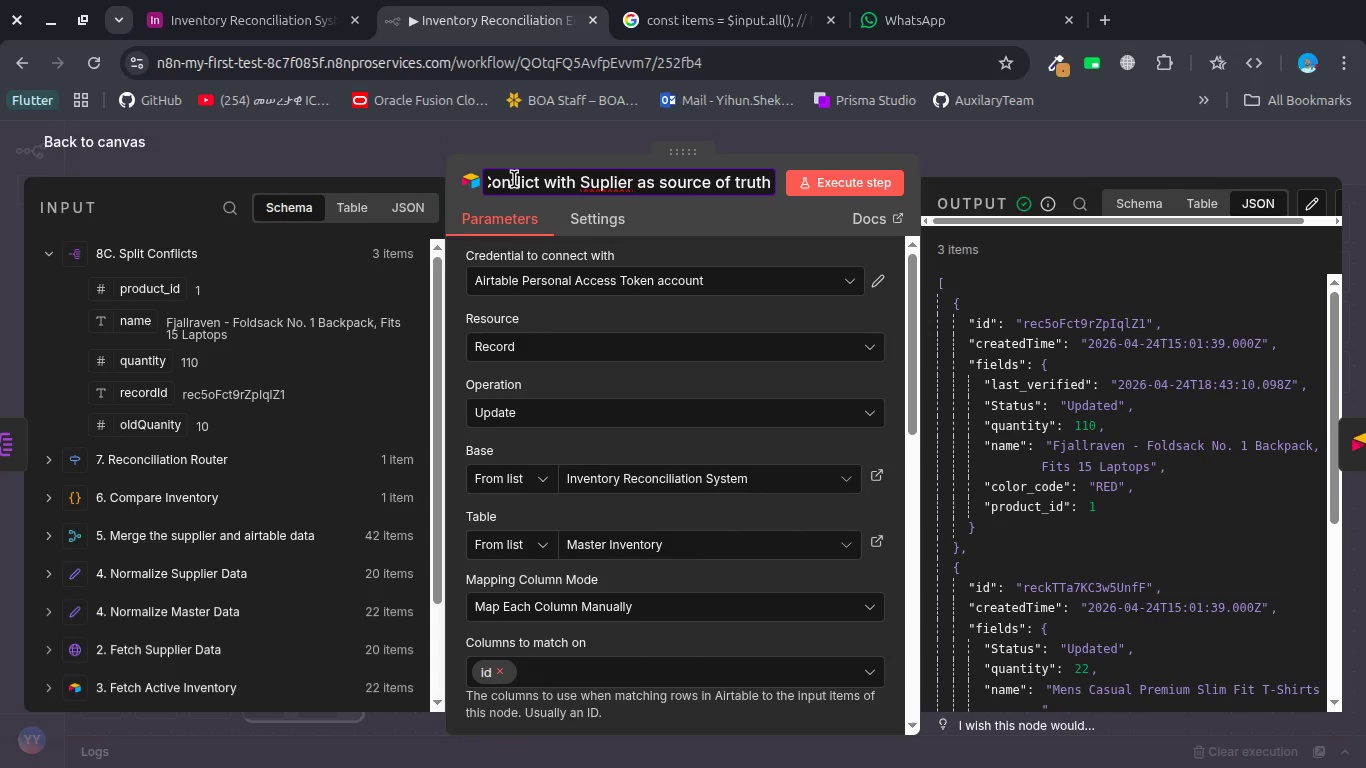 
 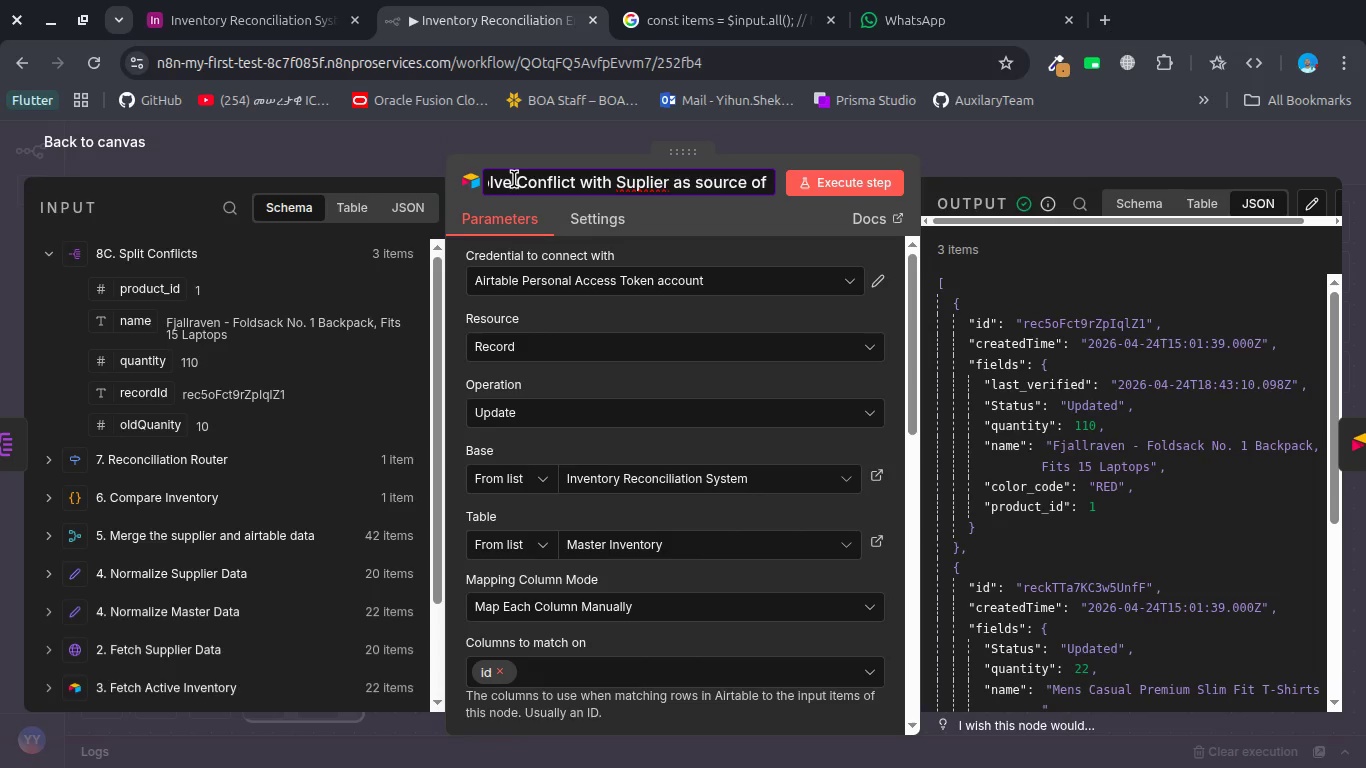 
key(Enter)
 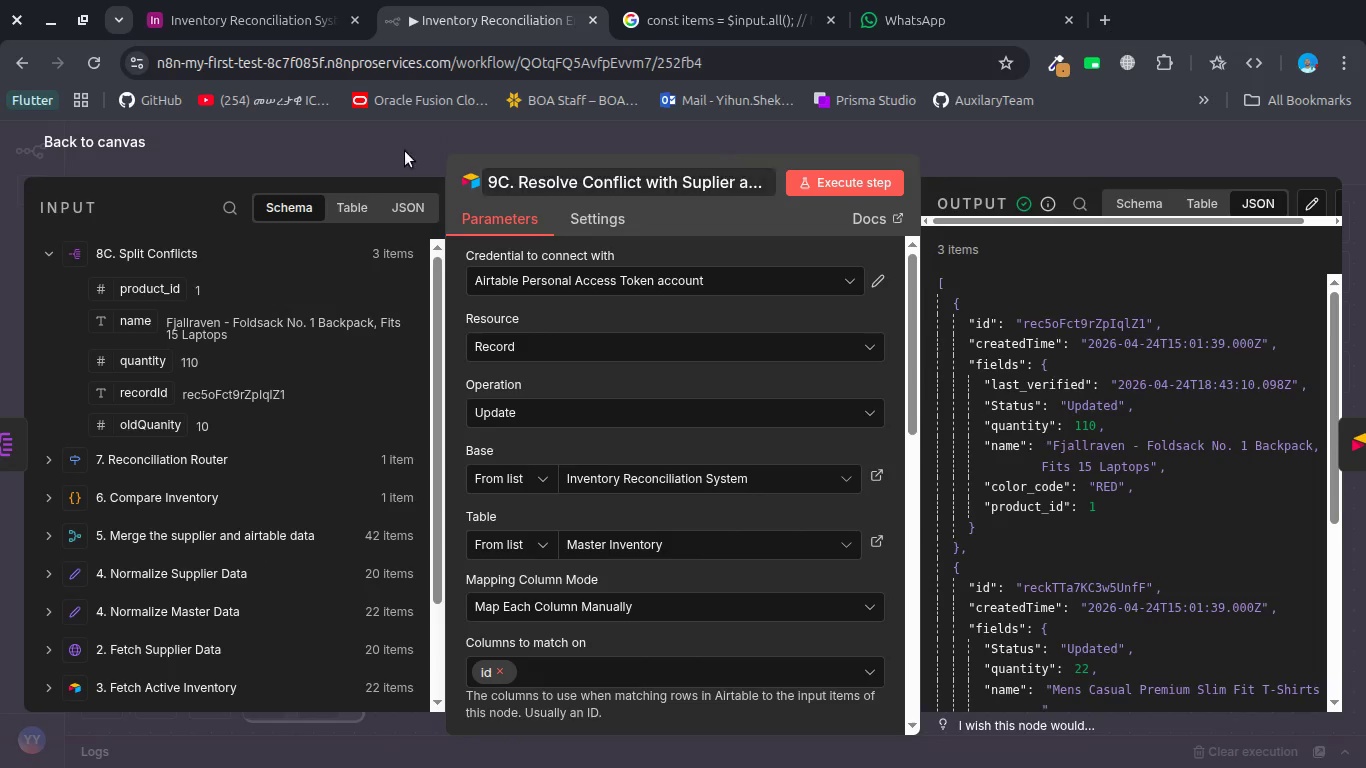 
left_click([390, 151])
 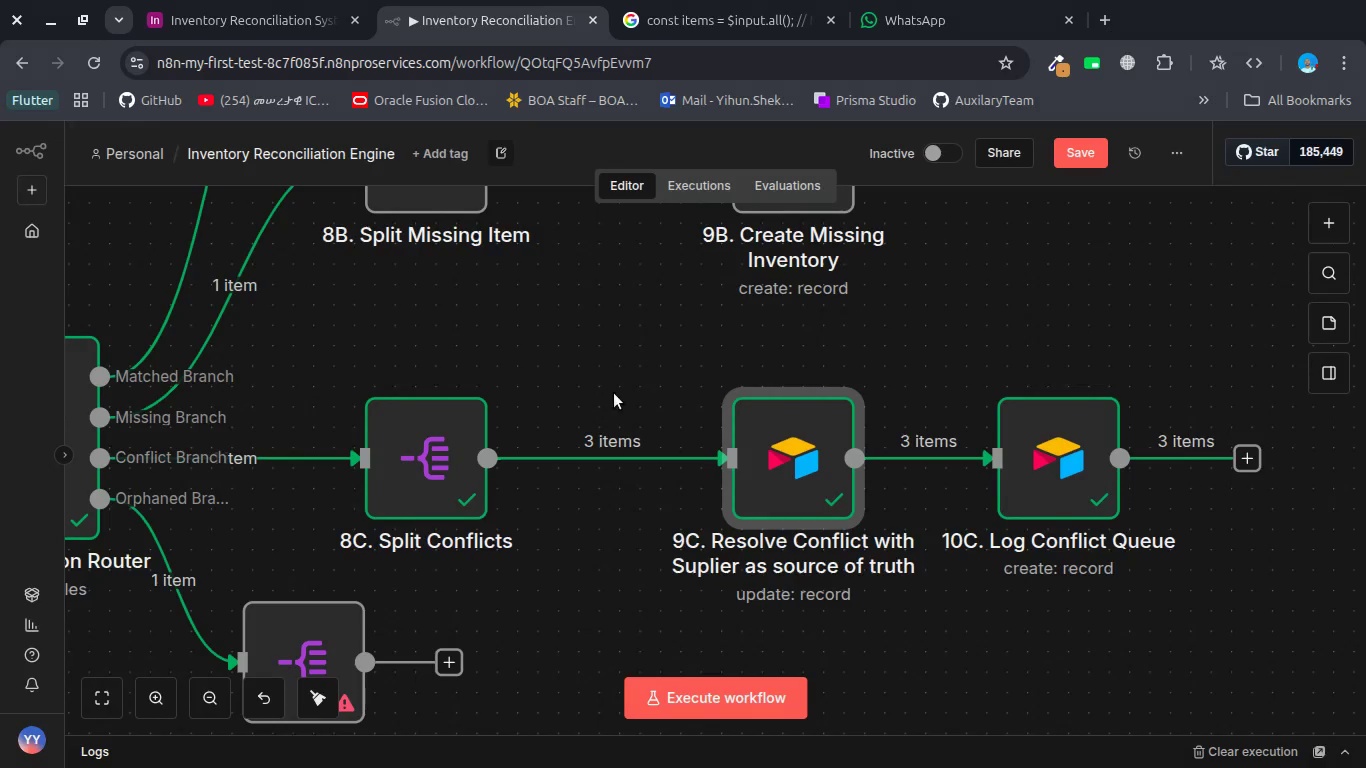 
scroll: coordinate [614, 393], scroll_direction: down, amount: 1.0
 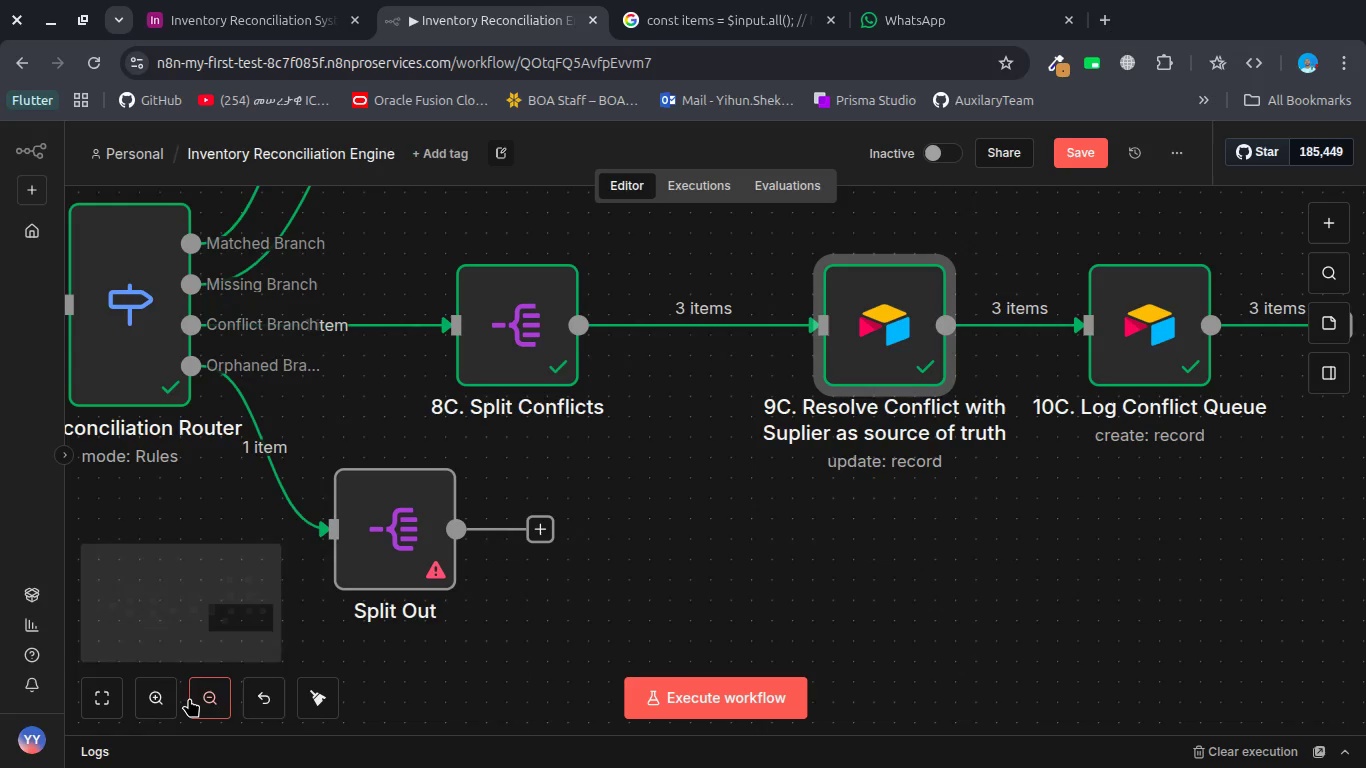 
double_click([194, 698])
 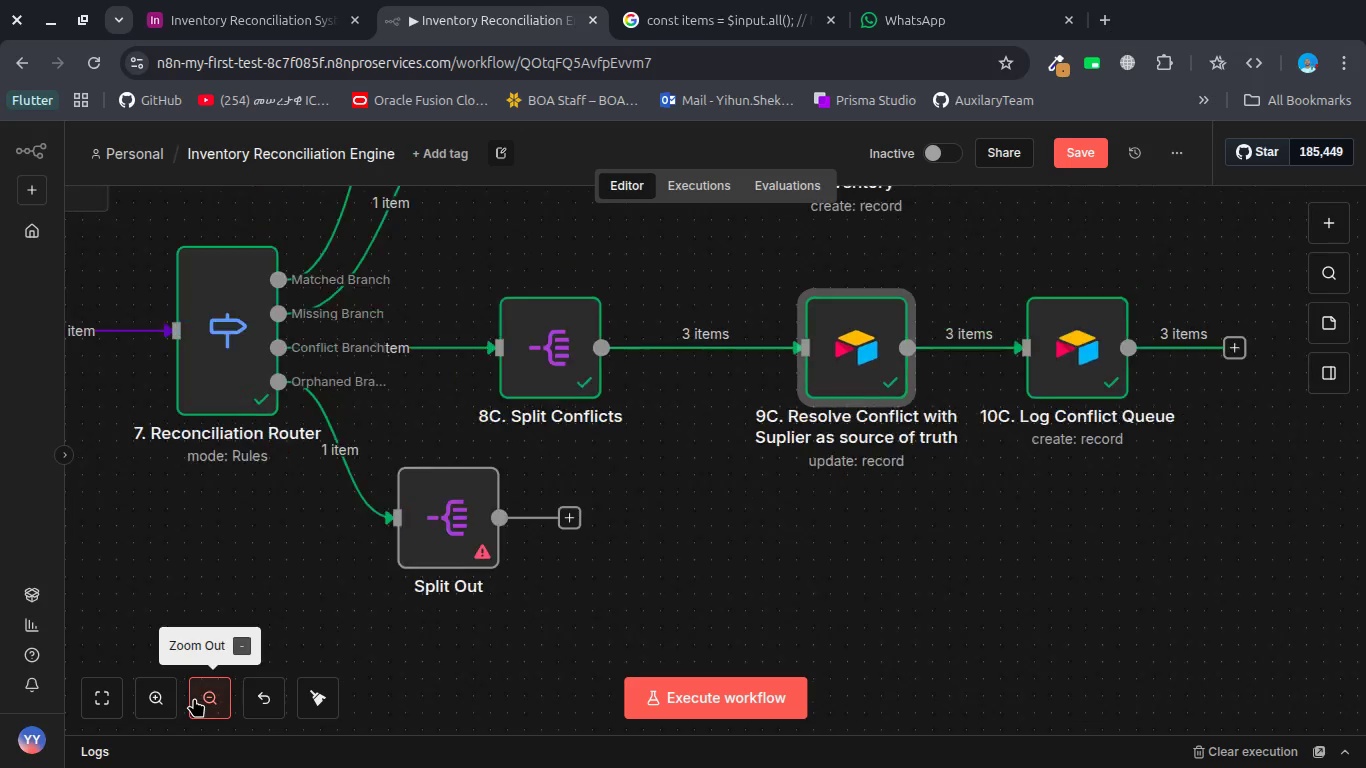 
triple_click([194, 698])
 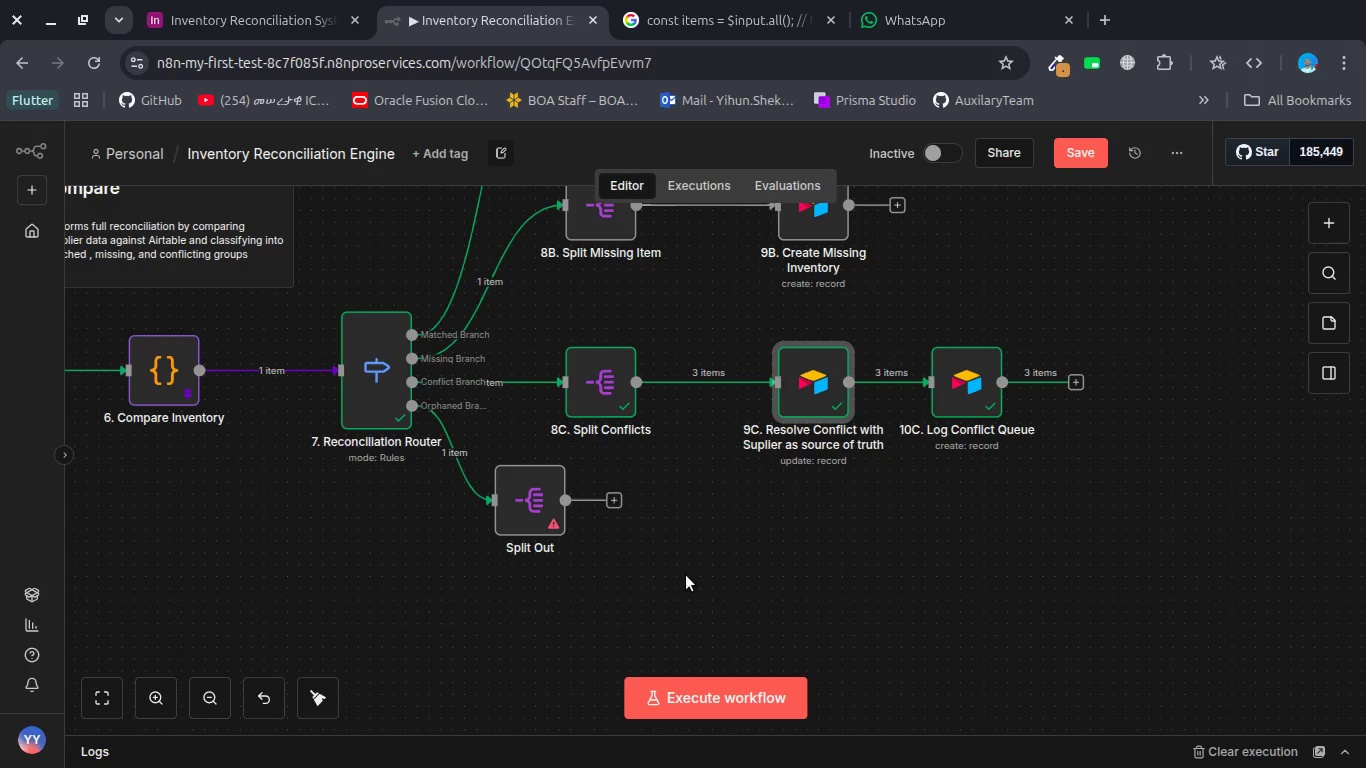 
scroll: coordinate [686, 575], scroll_direction: down, amount: 3.0
 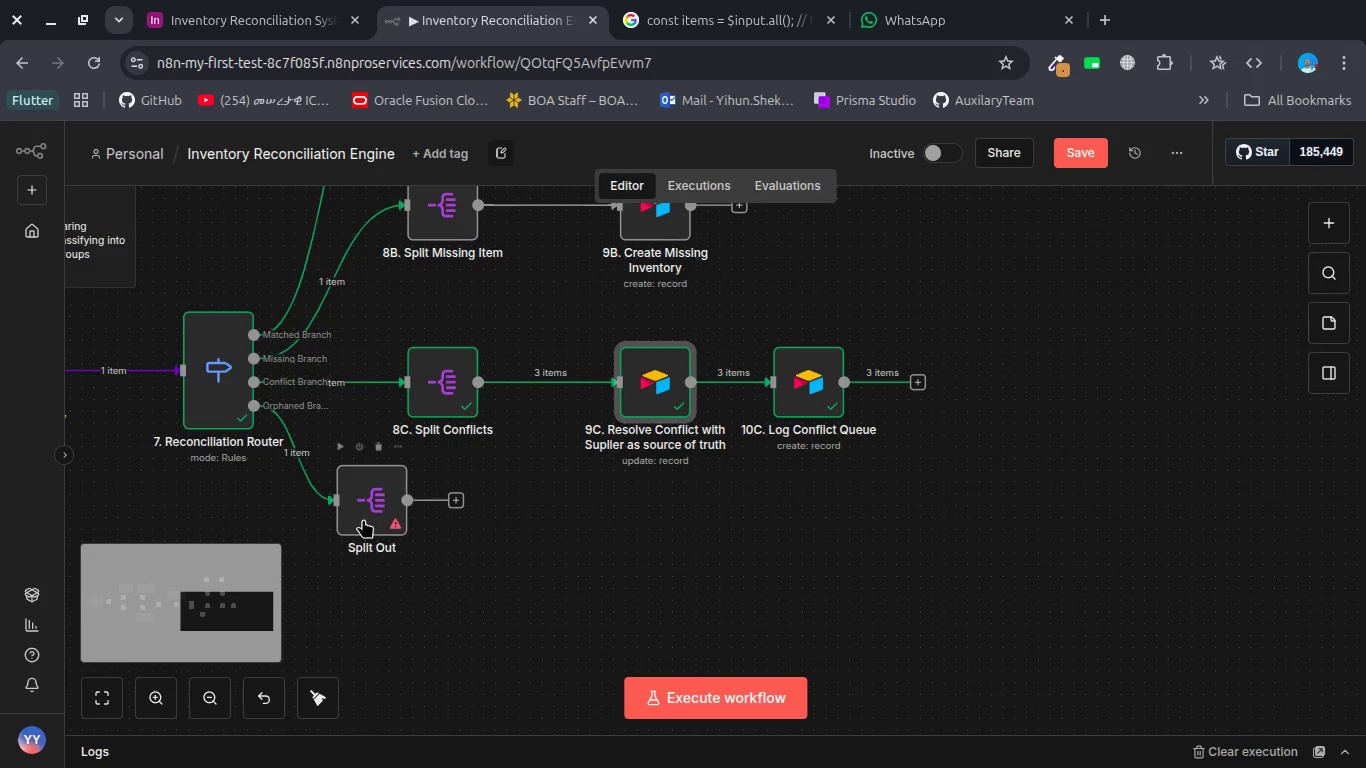 
left_click_drag(start_coordinate=[355, 509], to_coordinate=[417, 554])
 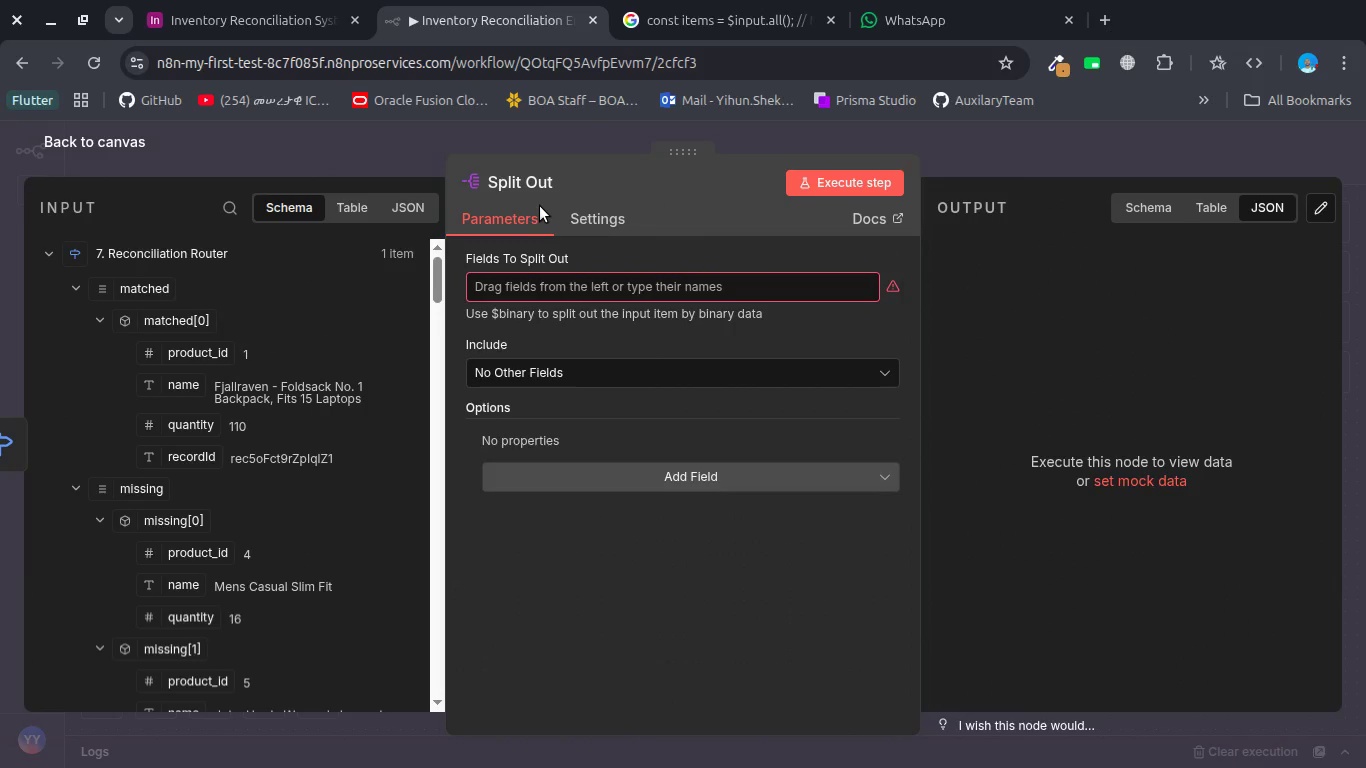 
left_click([527, 175])
 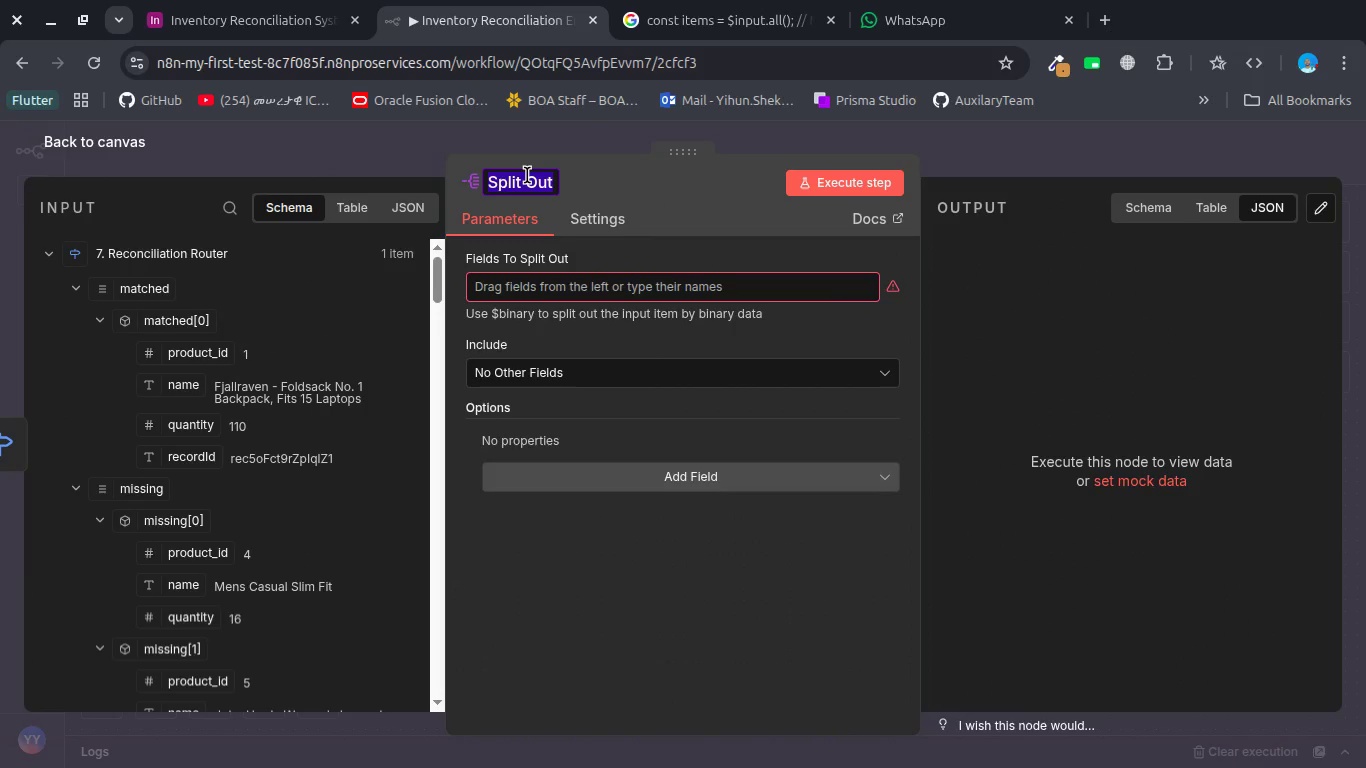 
hold_key(key=ShiftLeft, duration=1.05)
 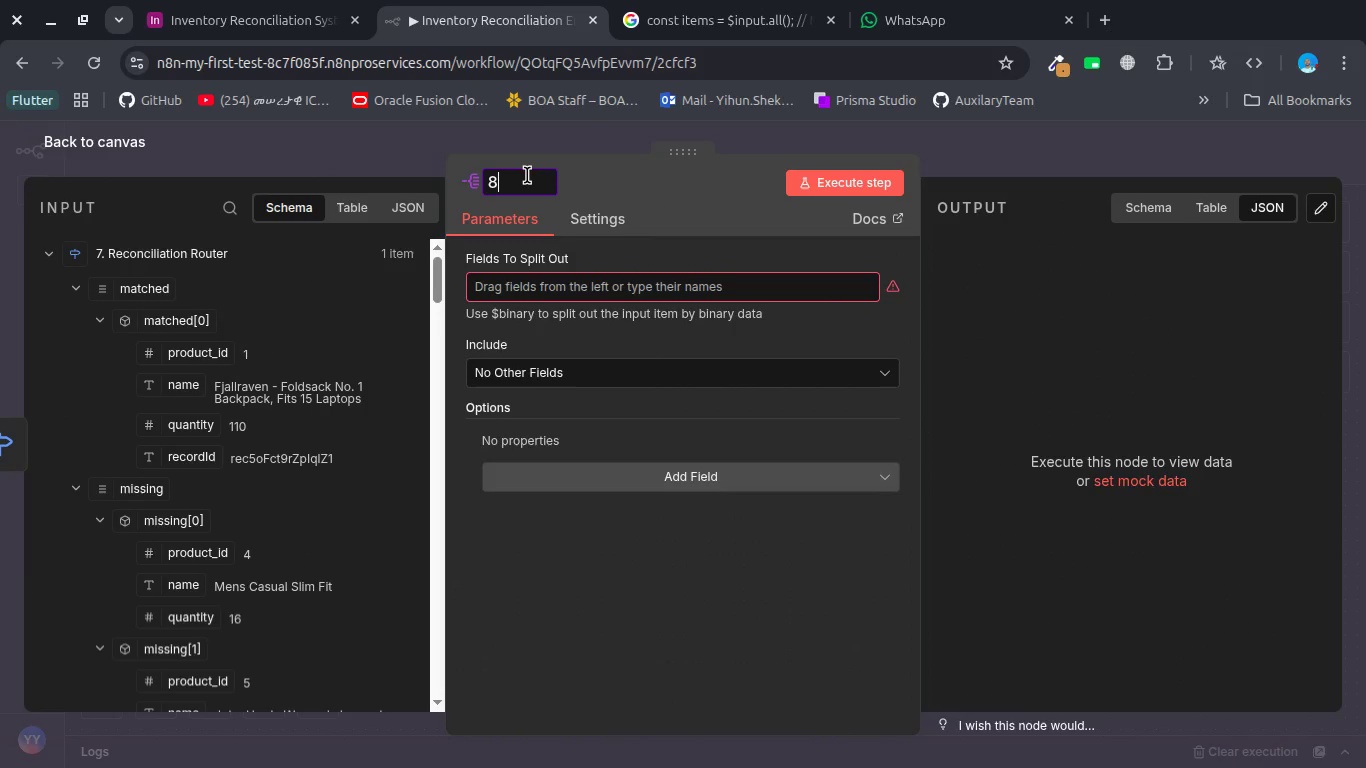 
type(8D. Splu)
key(Backspace)
type(it Orphaned)
 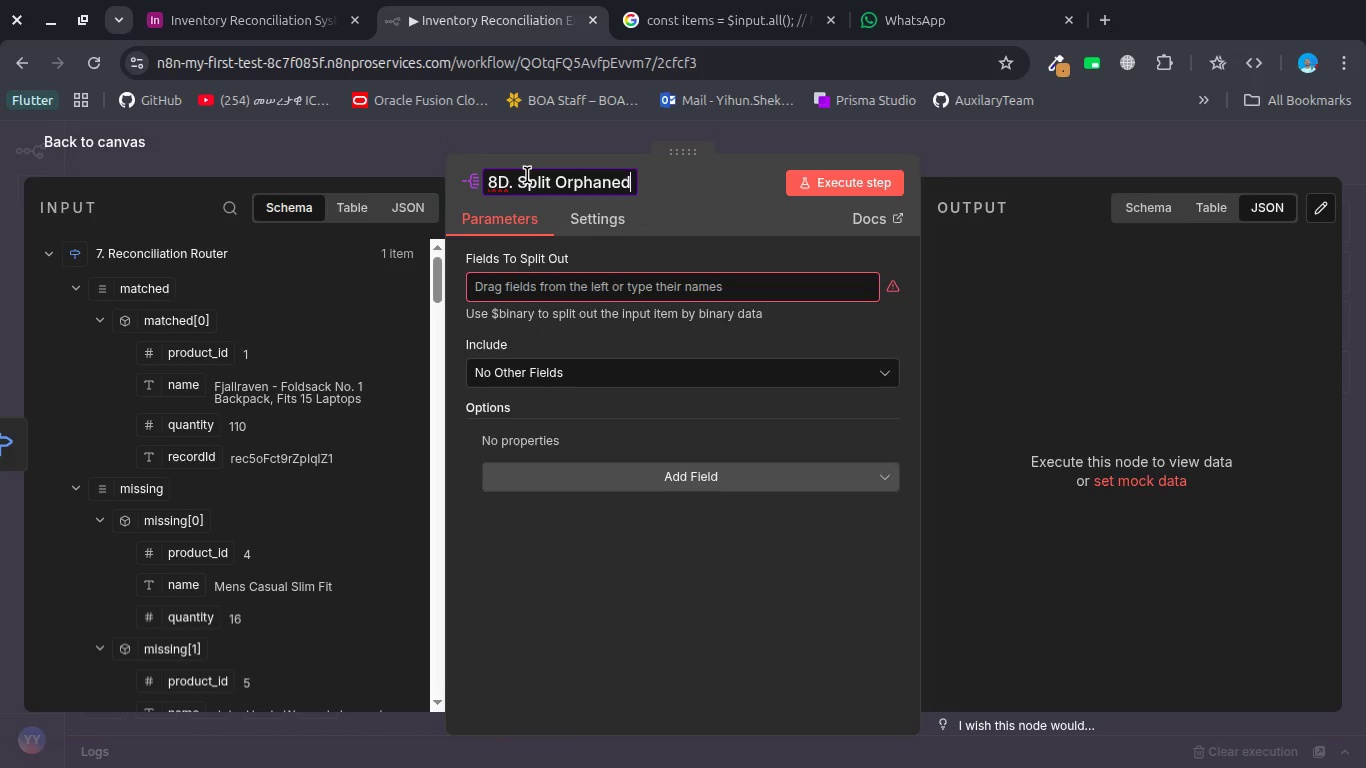 
wait(7.61)
 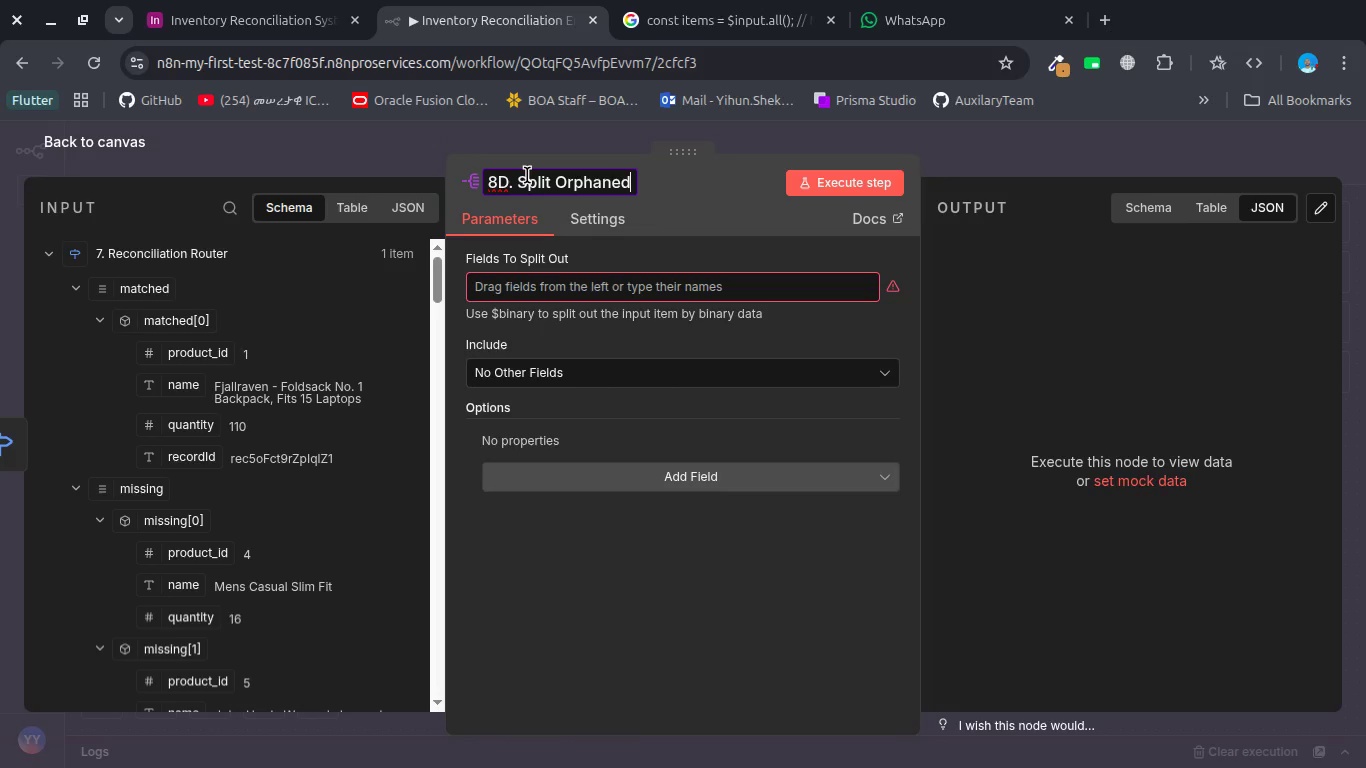 
type( Items)
 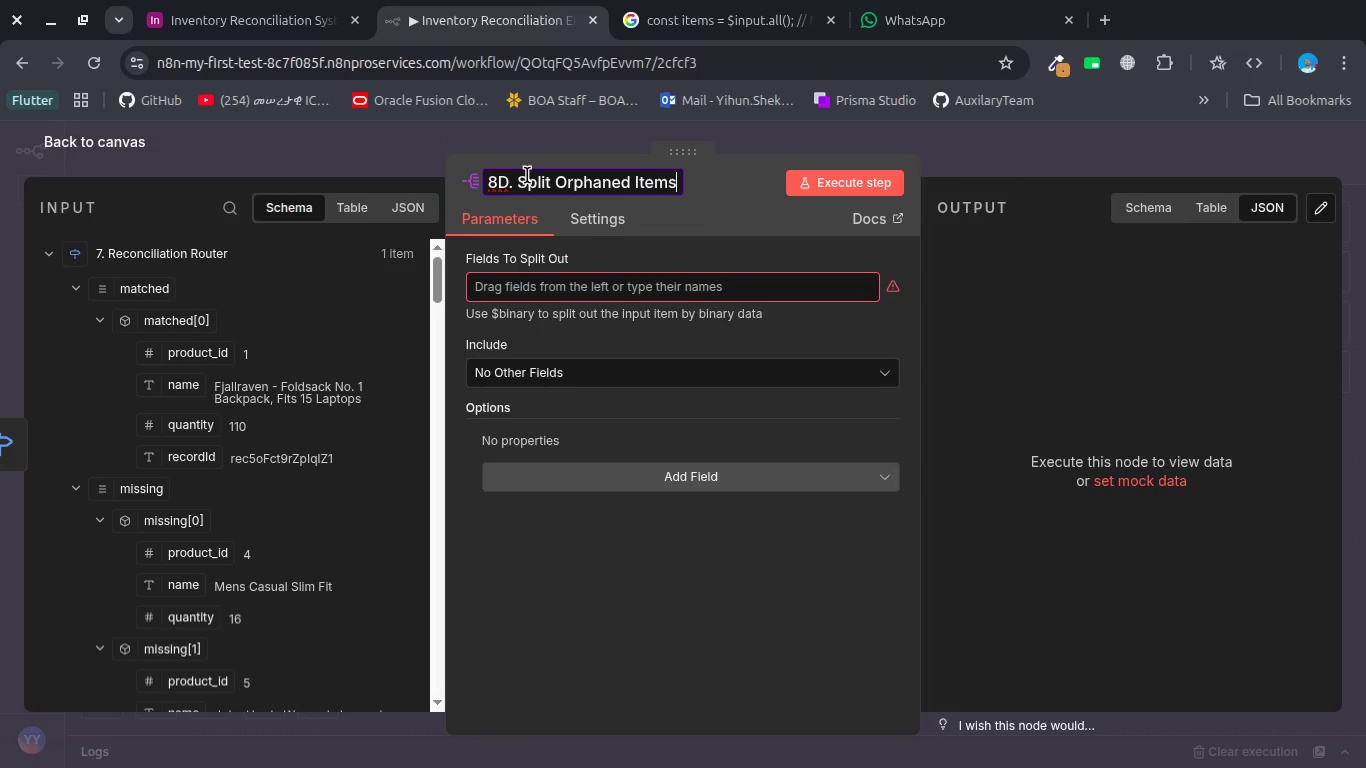 
key(Enter)
 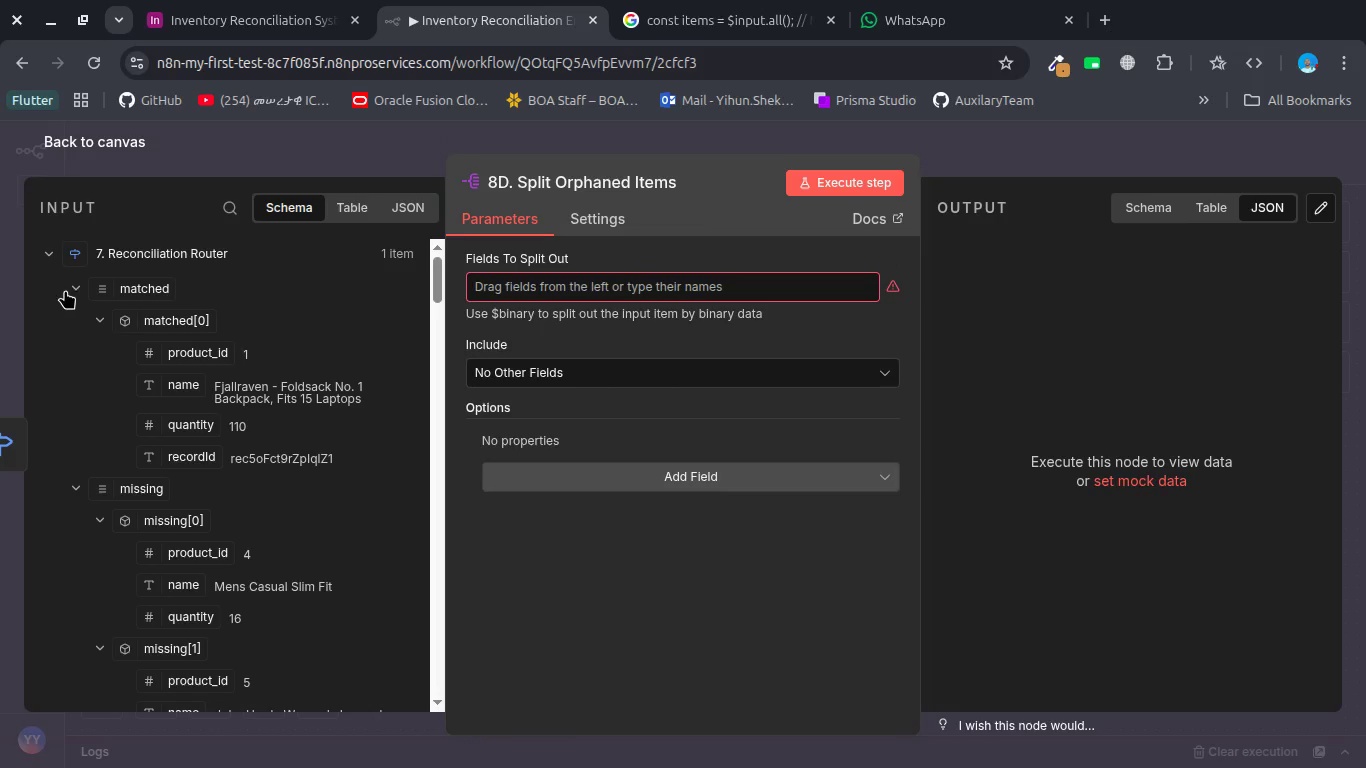 
left_click([81, 288])
 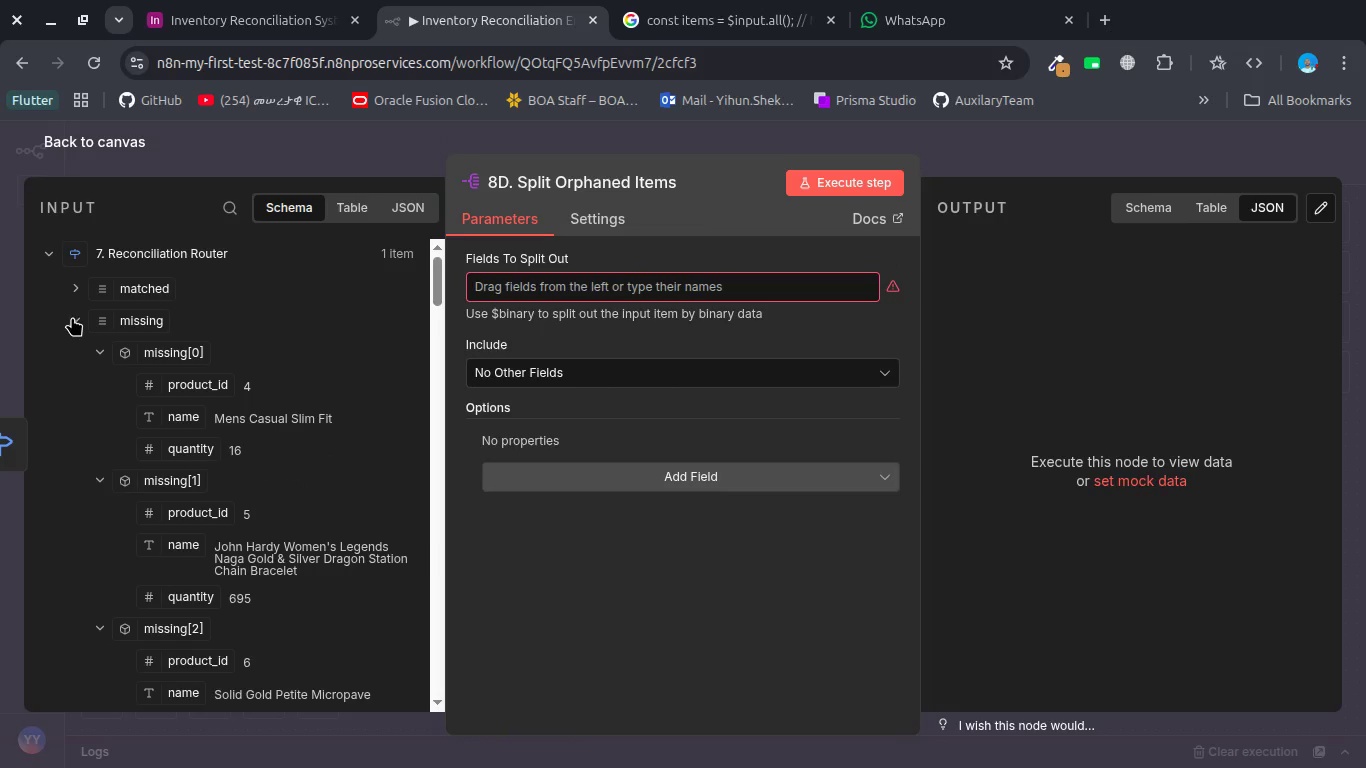 
left_click([72, 317])
 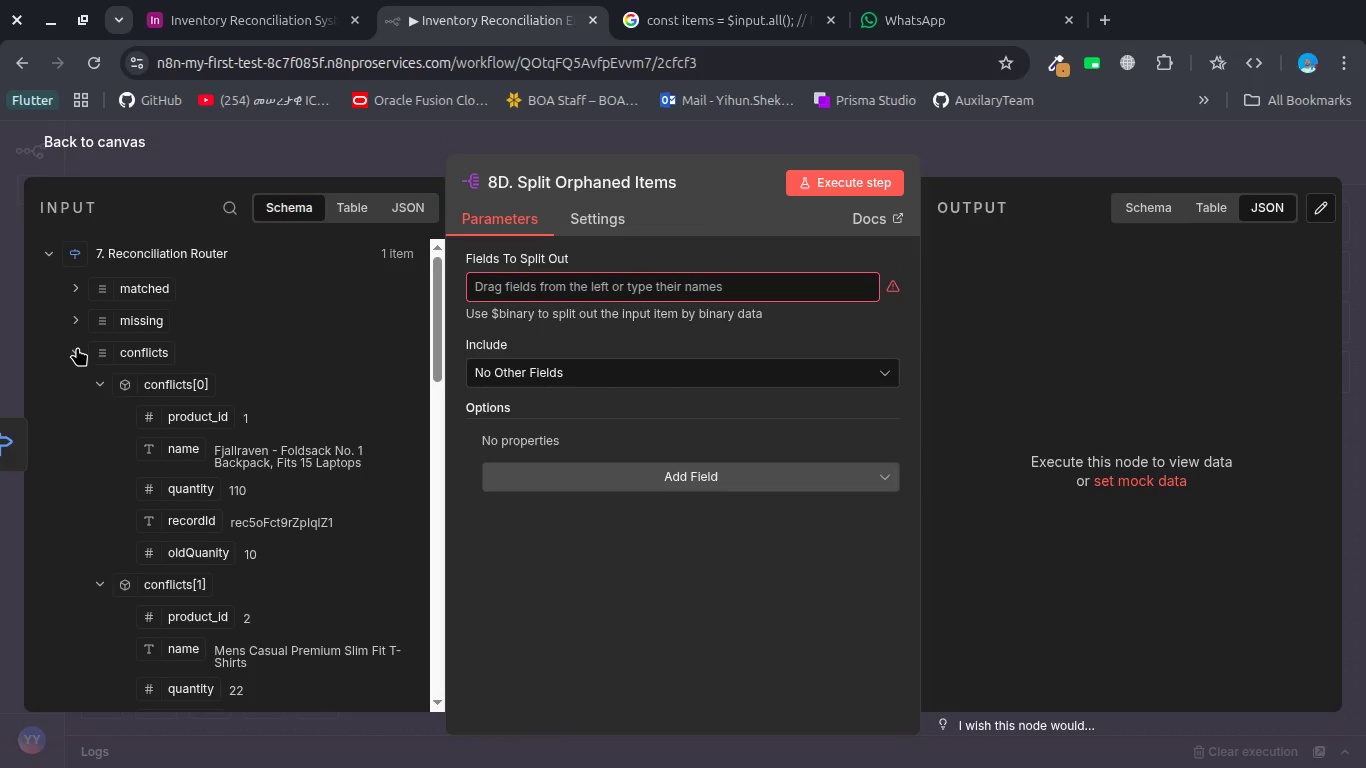 
left_click([77, 352])
 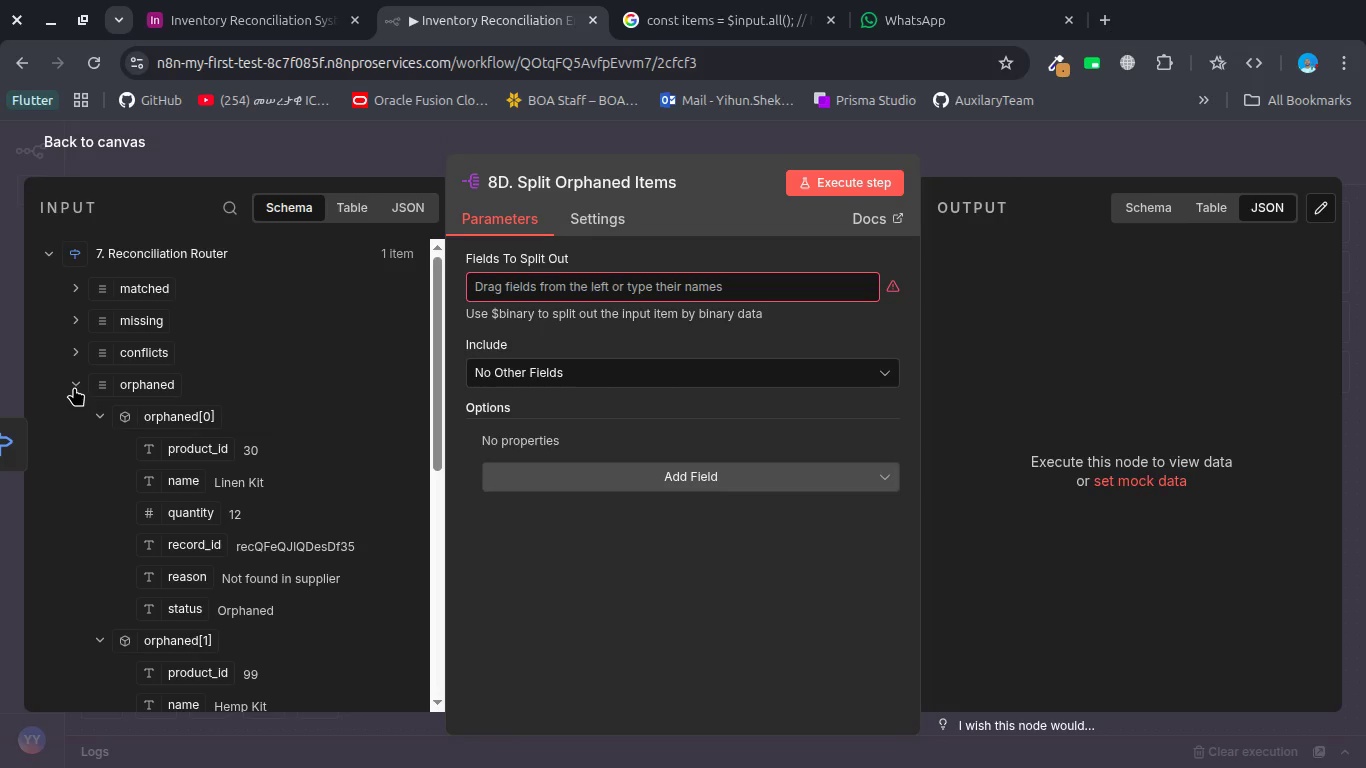 
left_click([73, 382])
 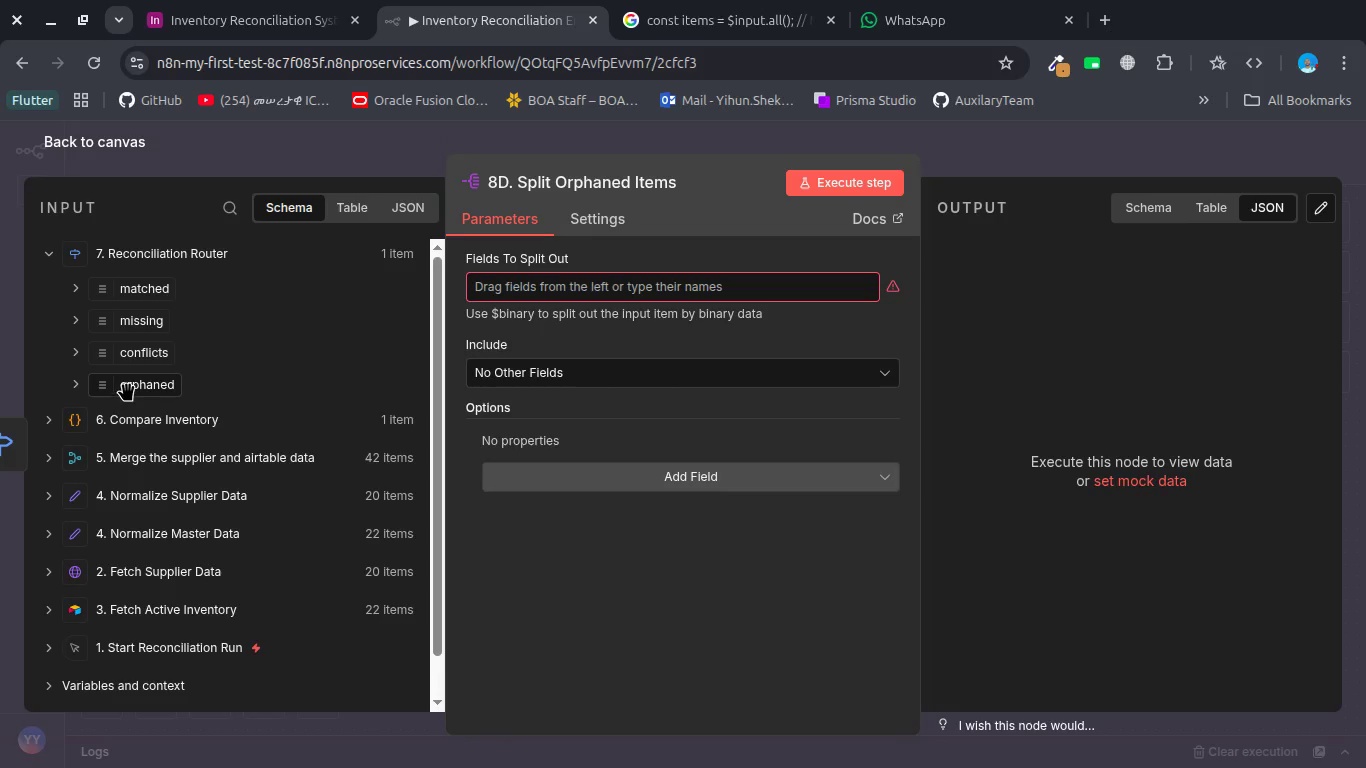 
left_click_drag(start_coordinate=[127, 385], to_coordinate=[483, 286])
 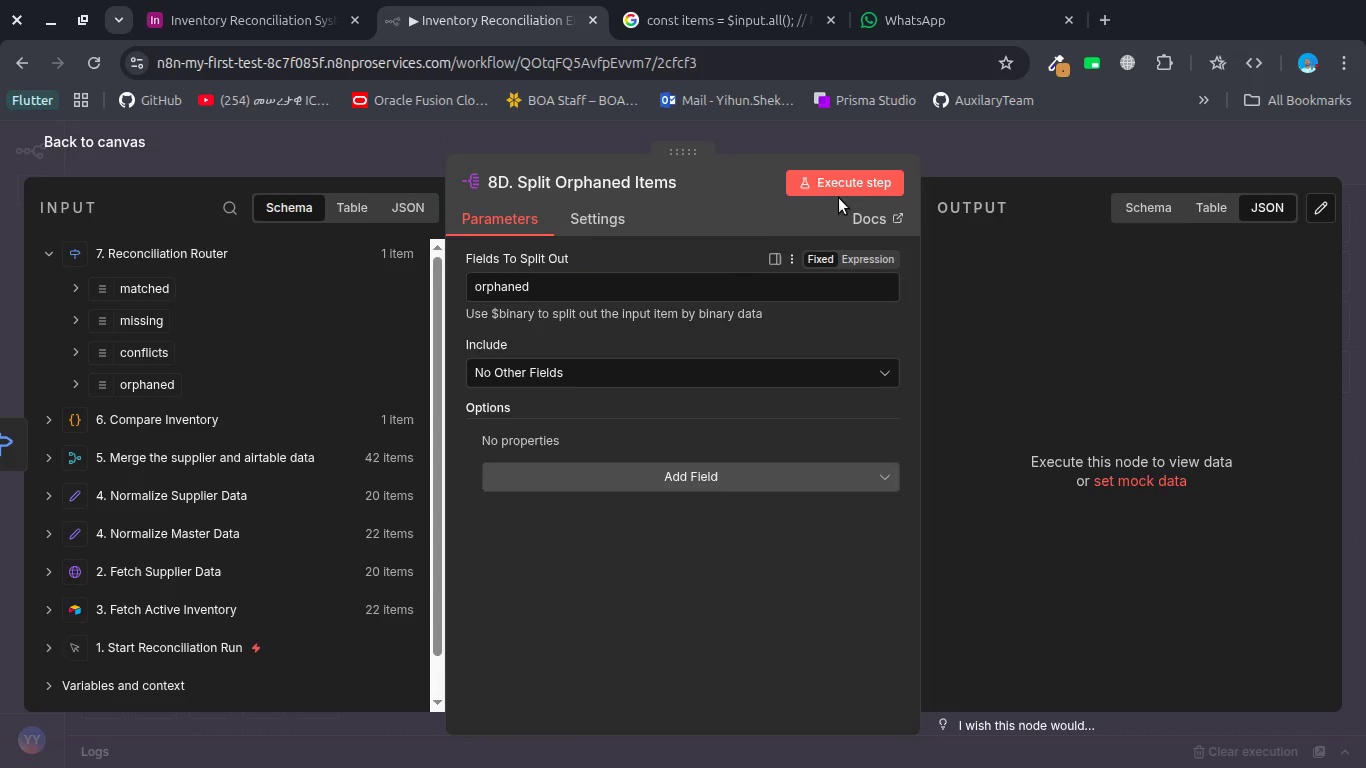 
left_click([843, 182])
 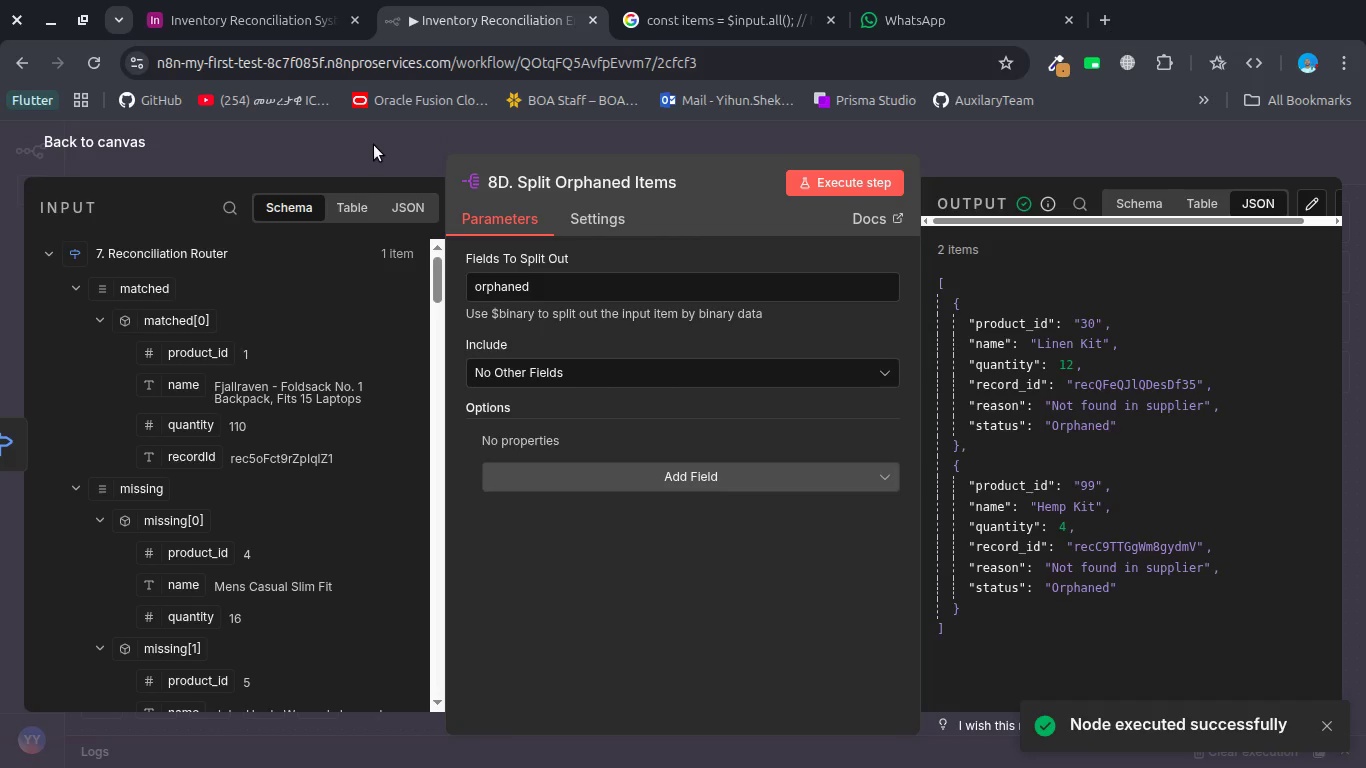 
wait(5.88)
 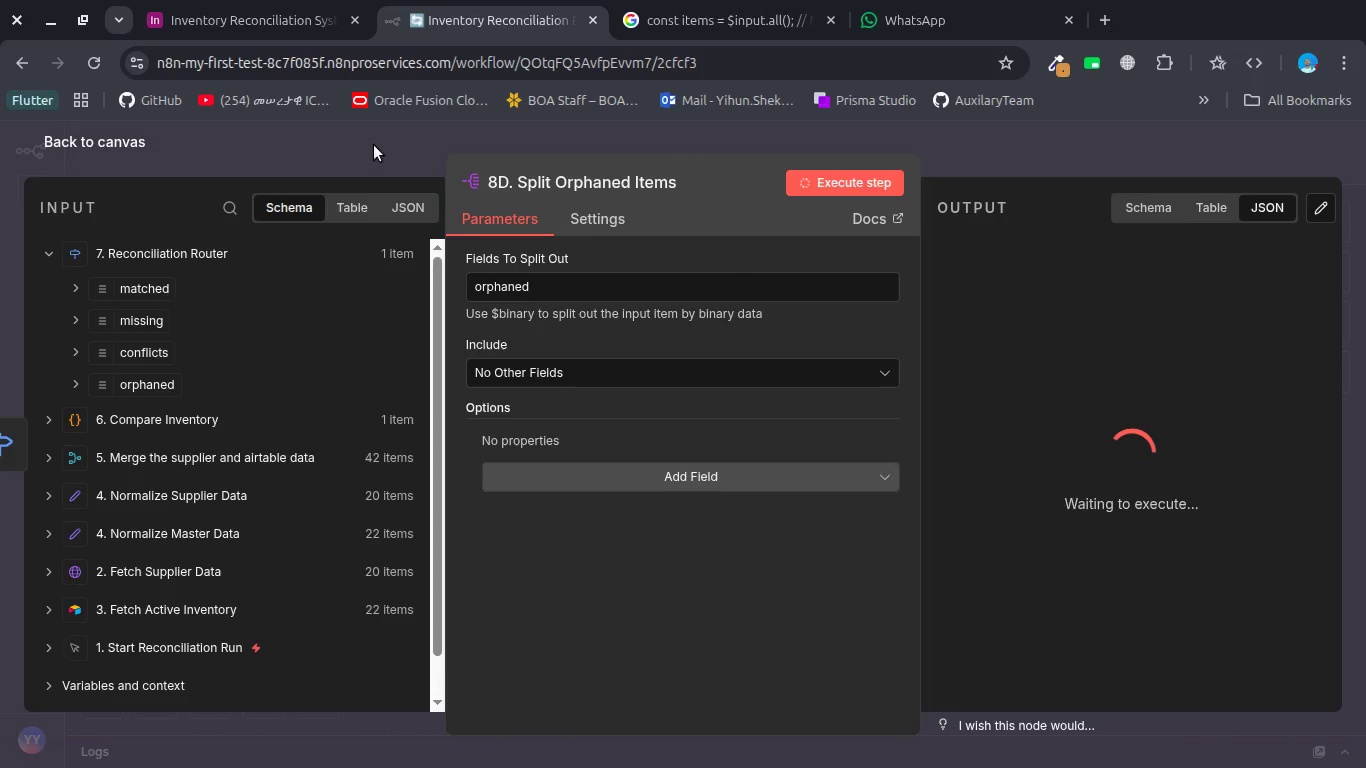 
left_click([301, 156])
 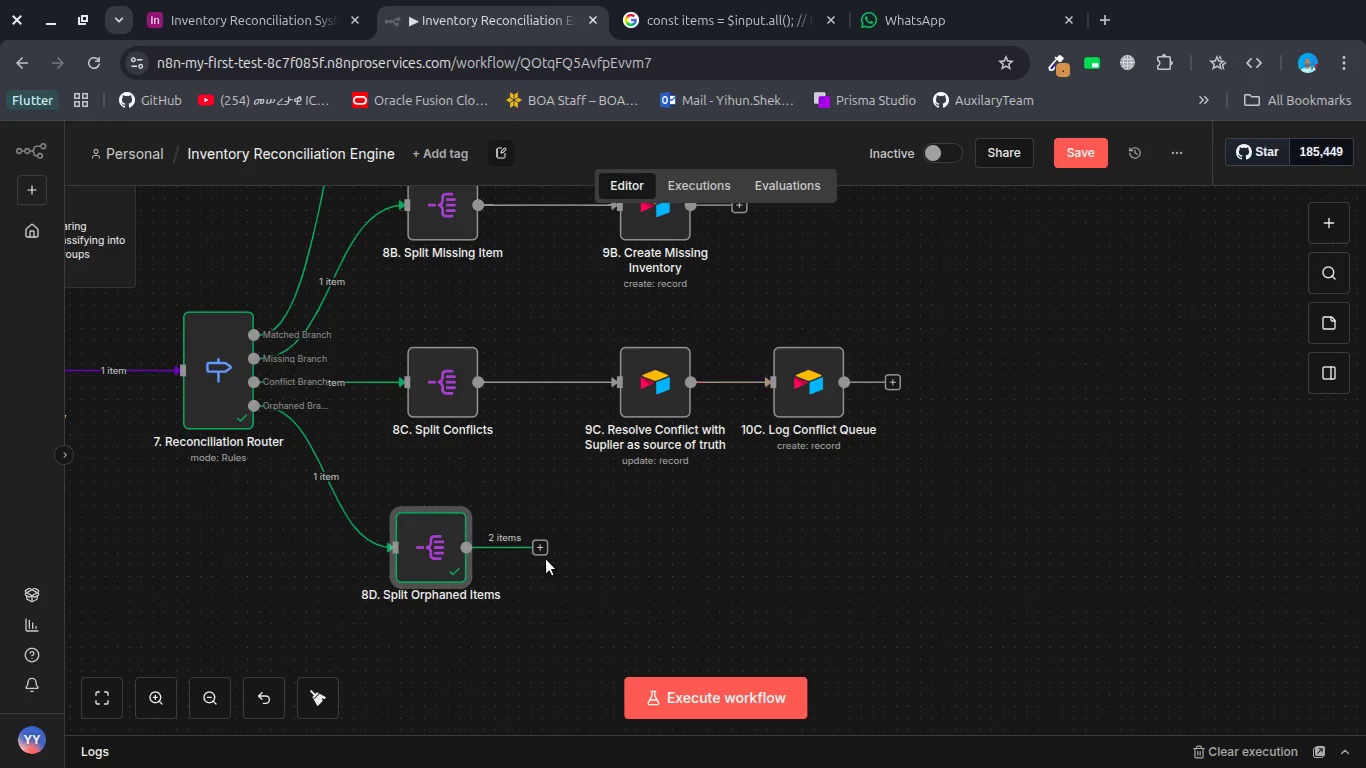 
left_click([546, 554])
 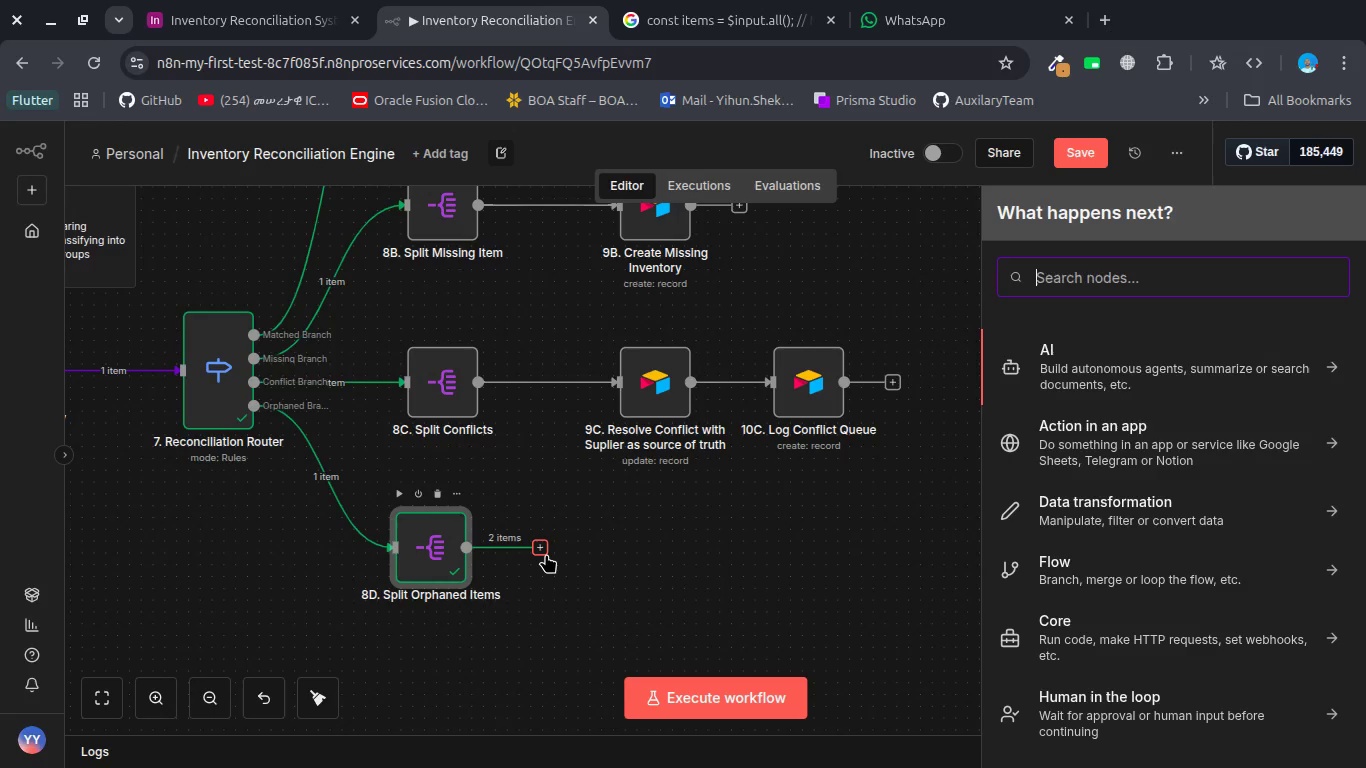 
type(airt)
 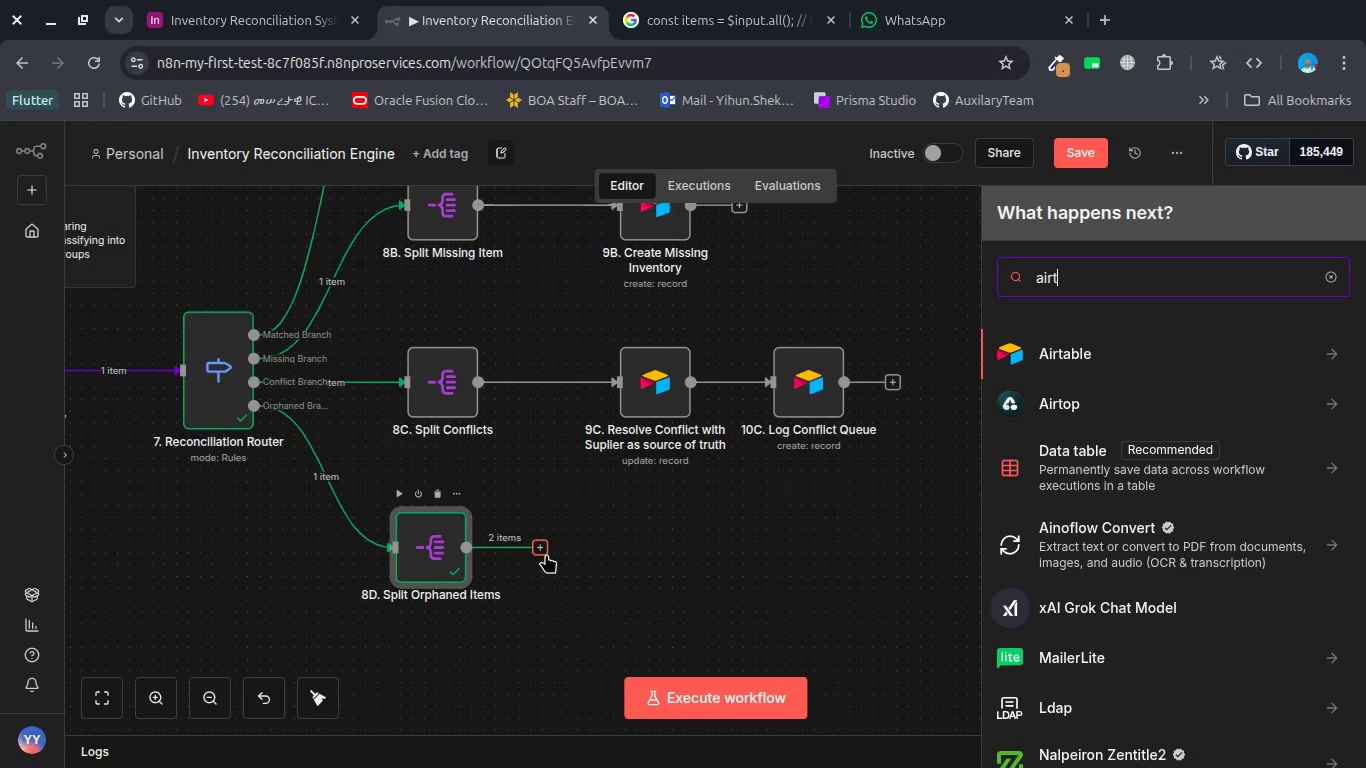 
key(Enter)
 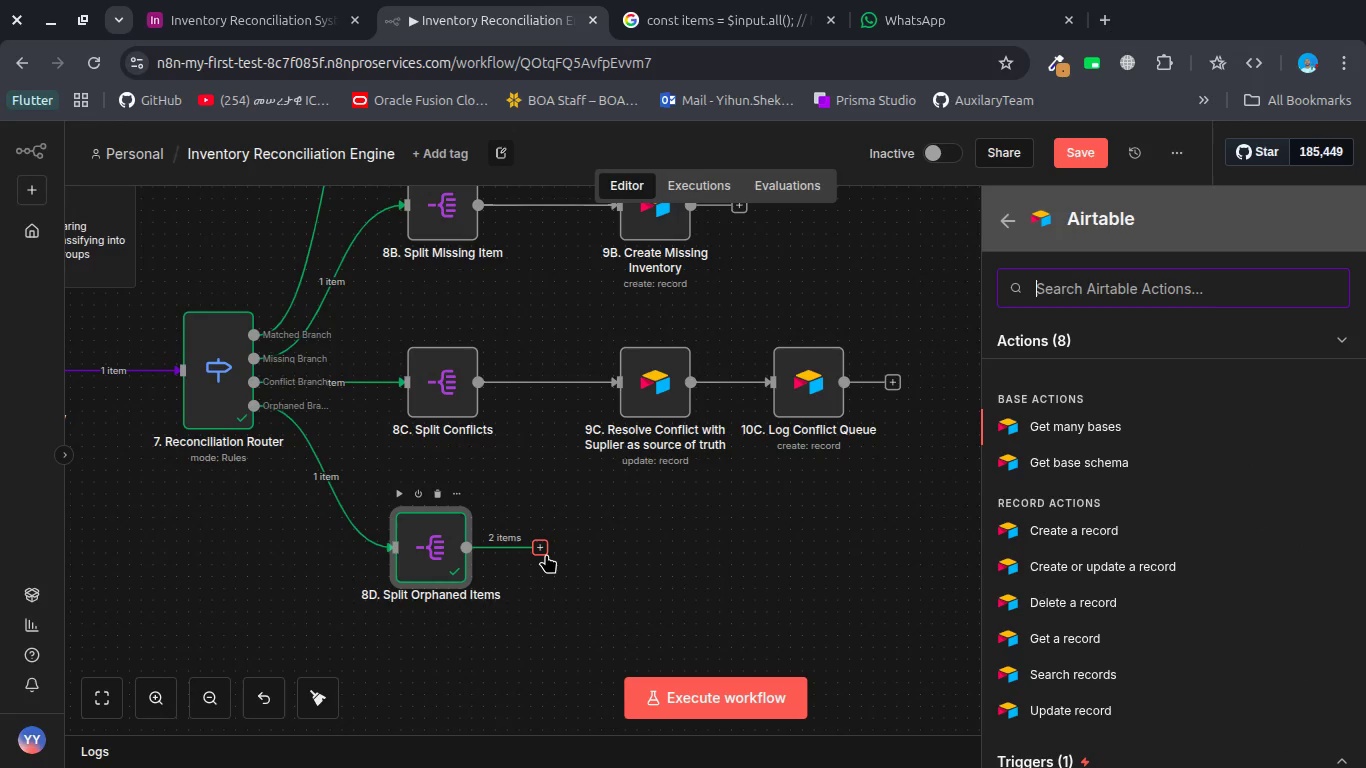 
type(up)
 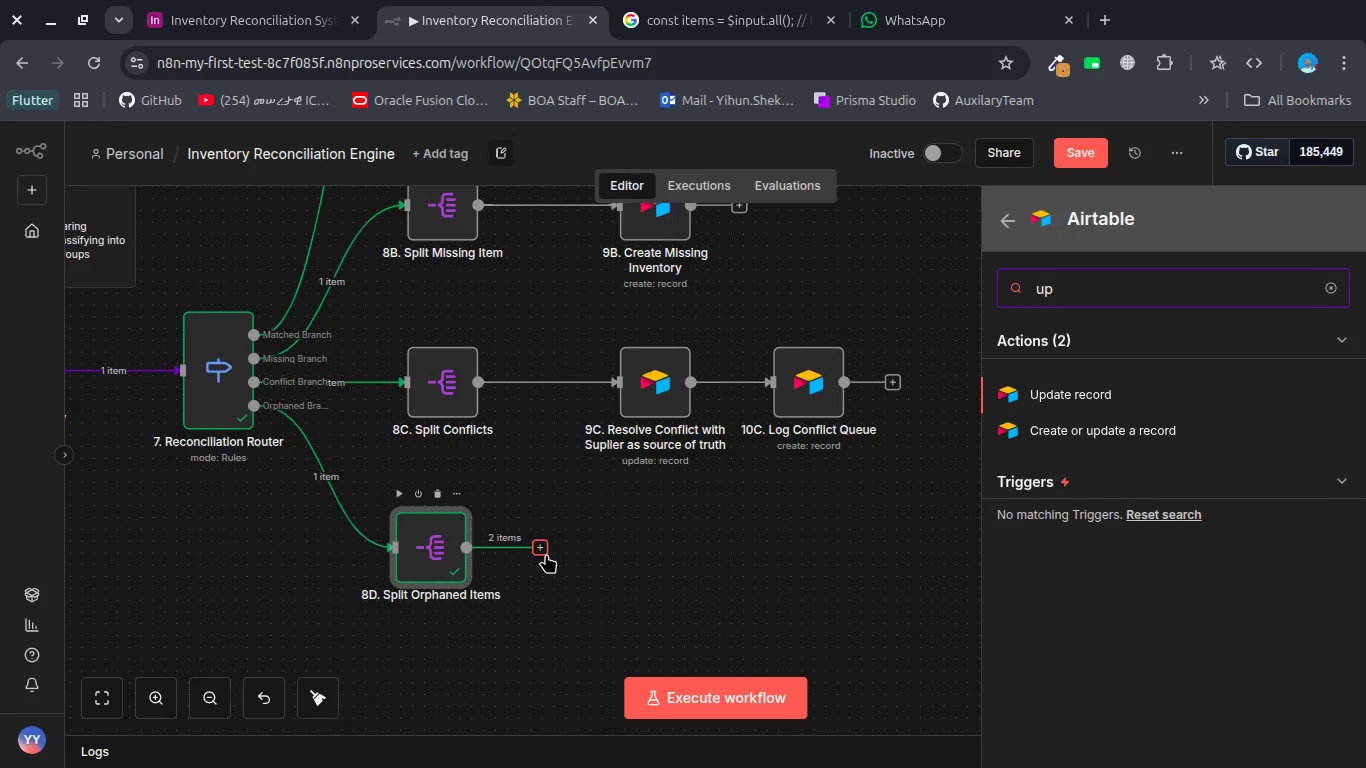 
key(Enter)
 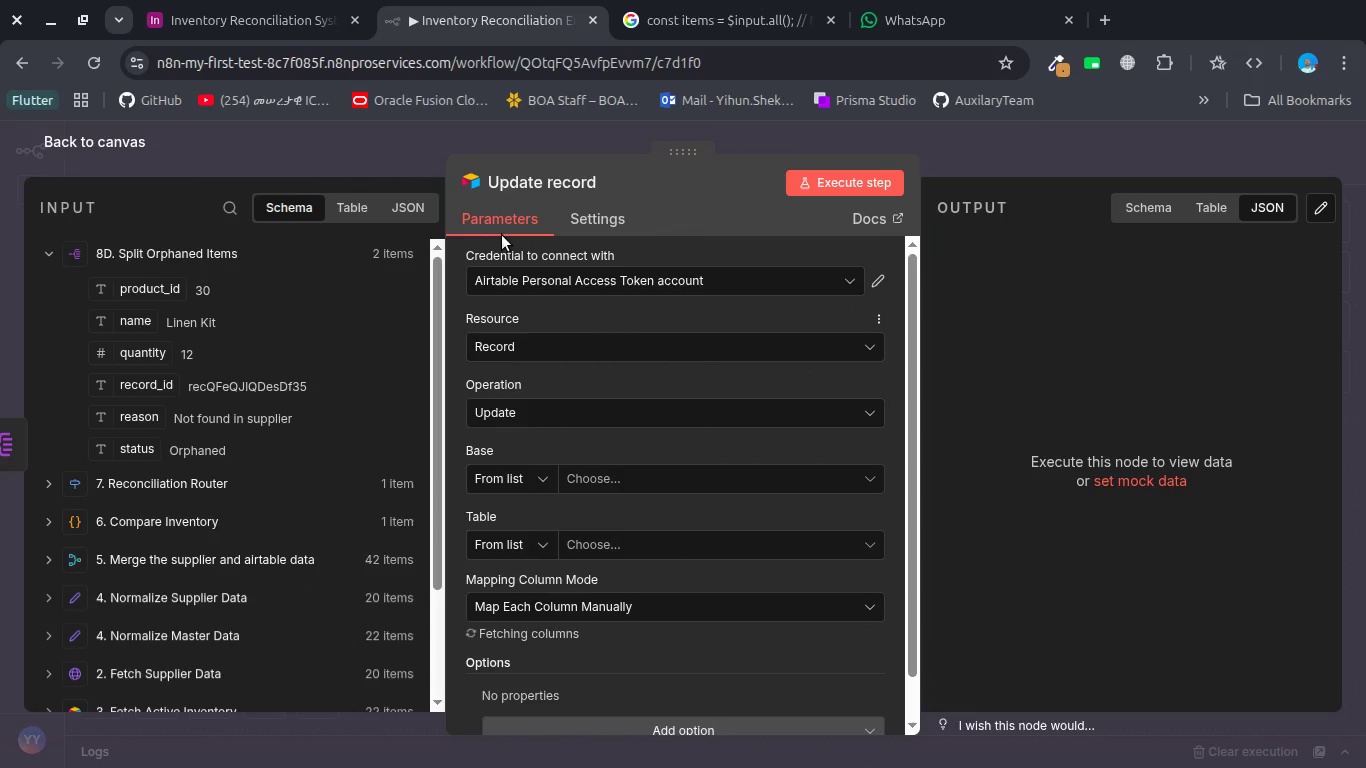 
left_click([514, 192])
 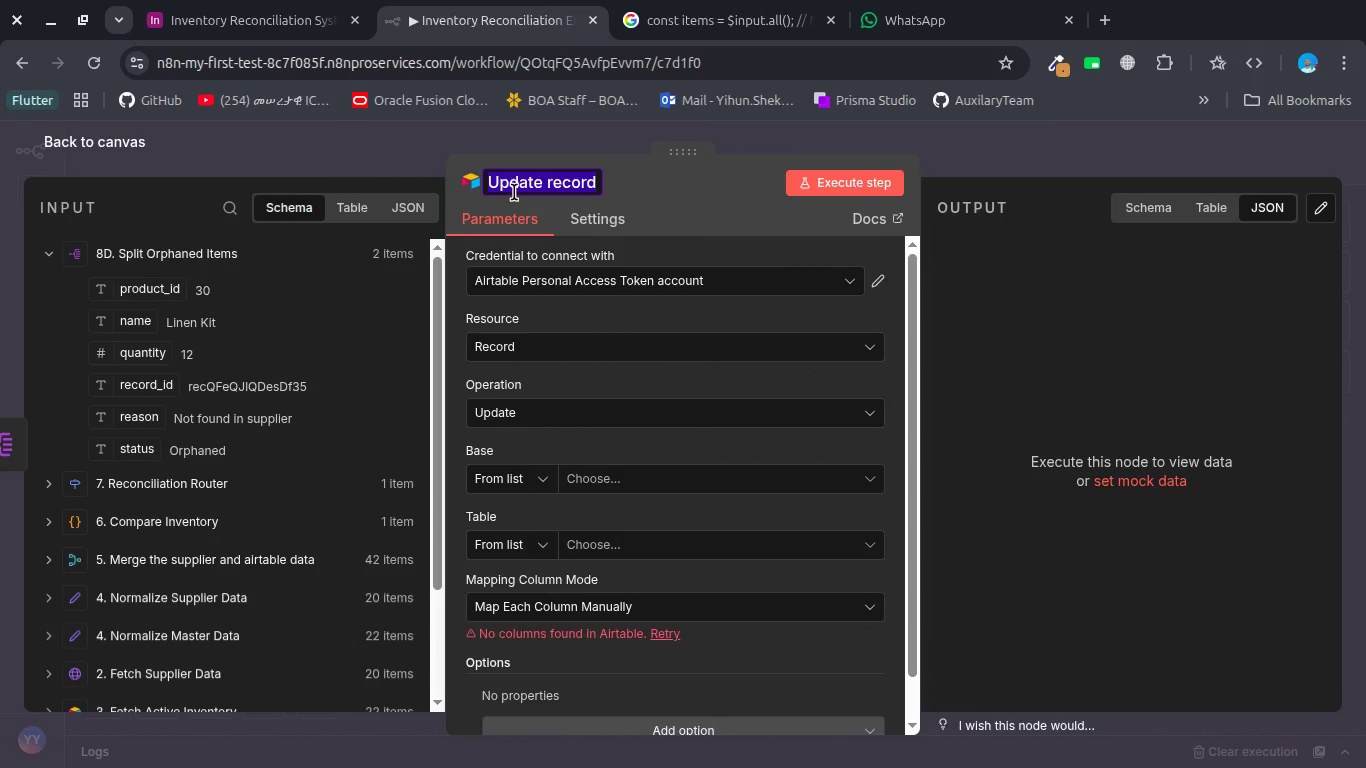 
type(9D. Mark Orphaned as Stale)
 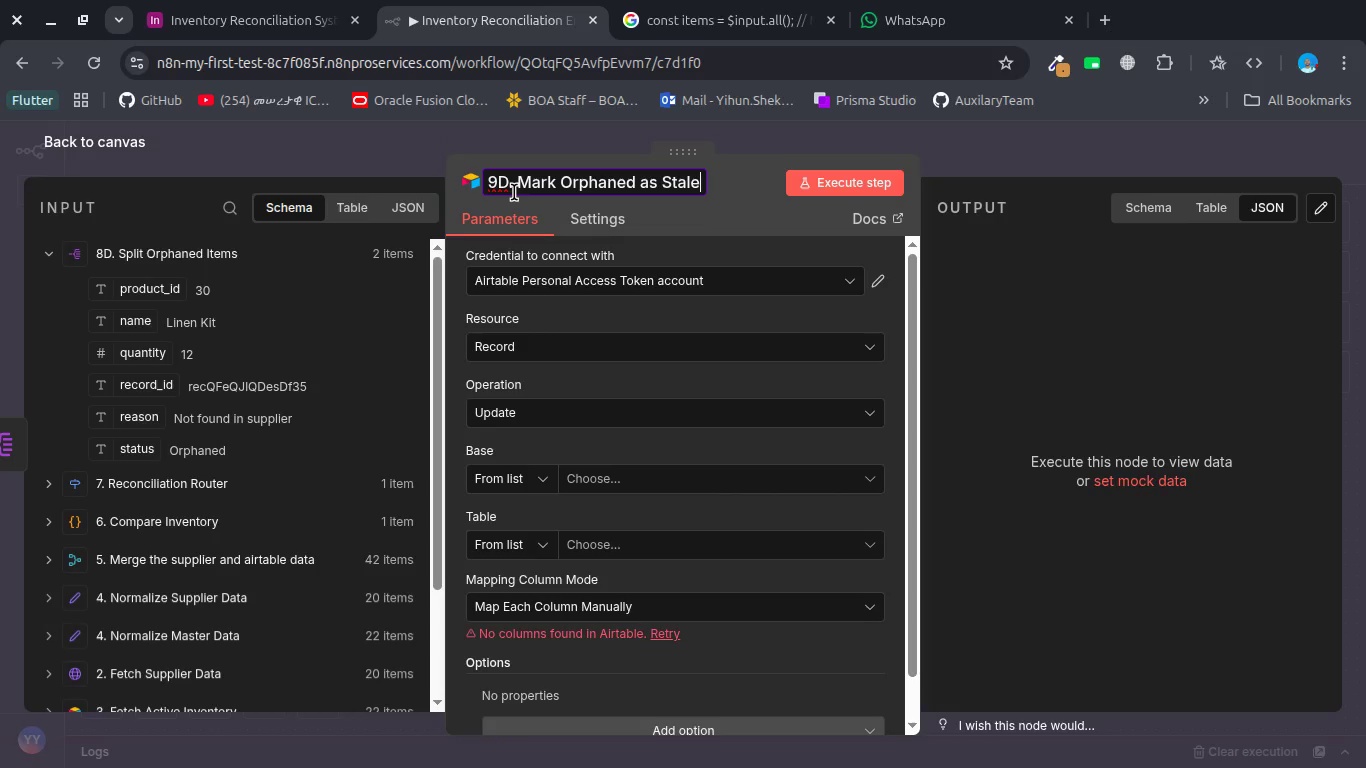 
key(Enter)
 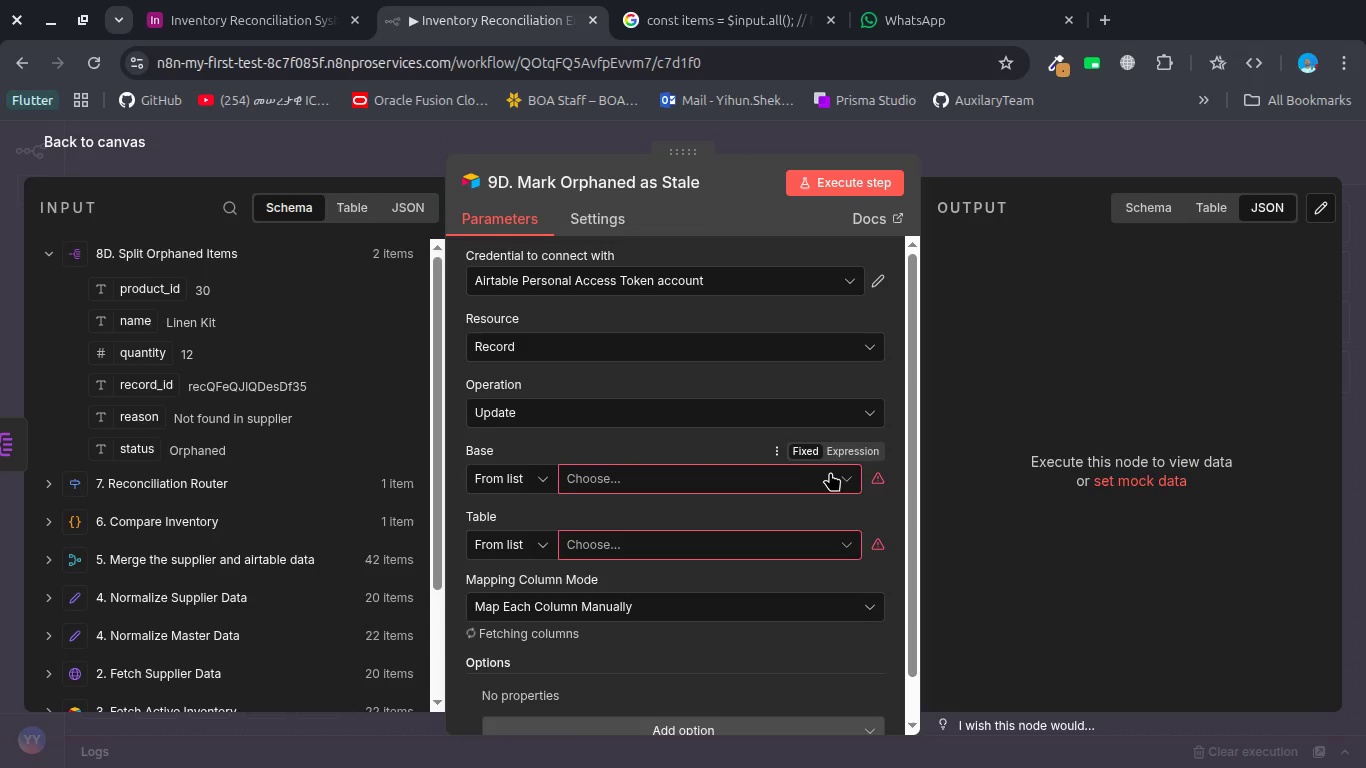 
left_click([836, 471])
 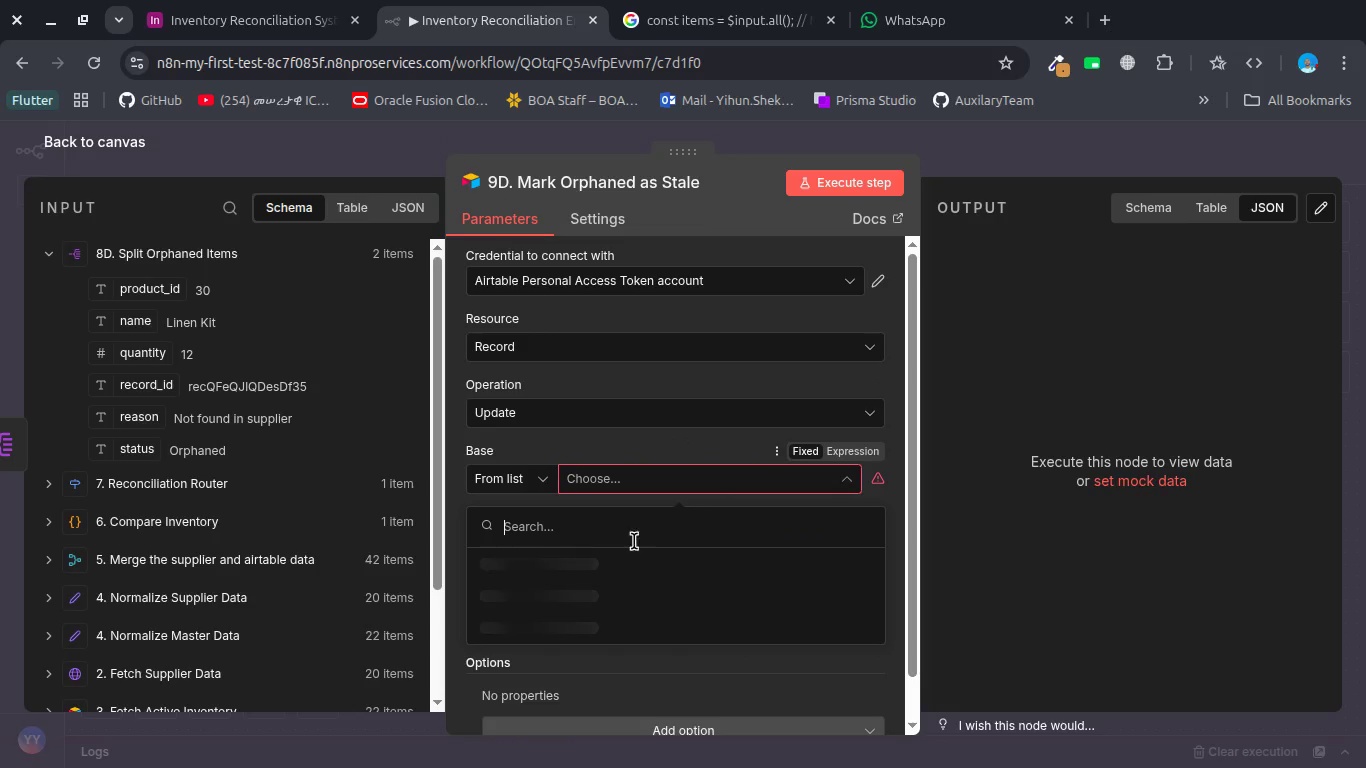 
mouse_move([629, 568])
 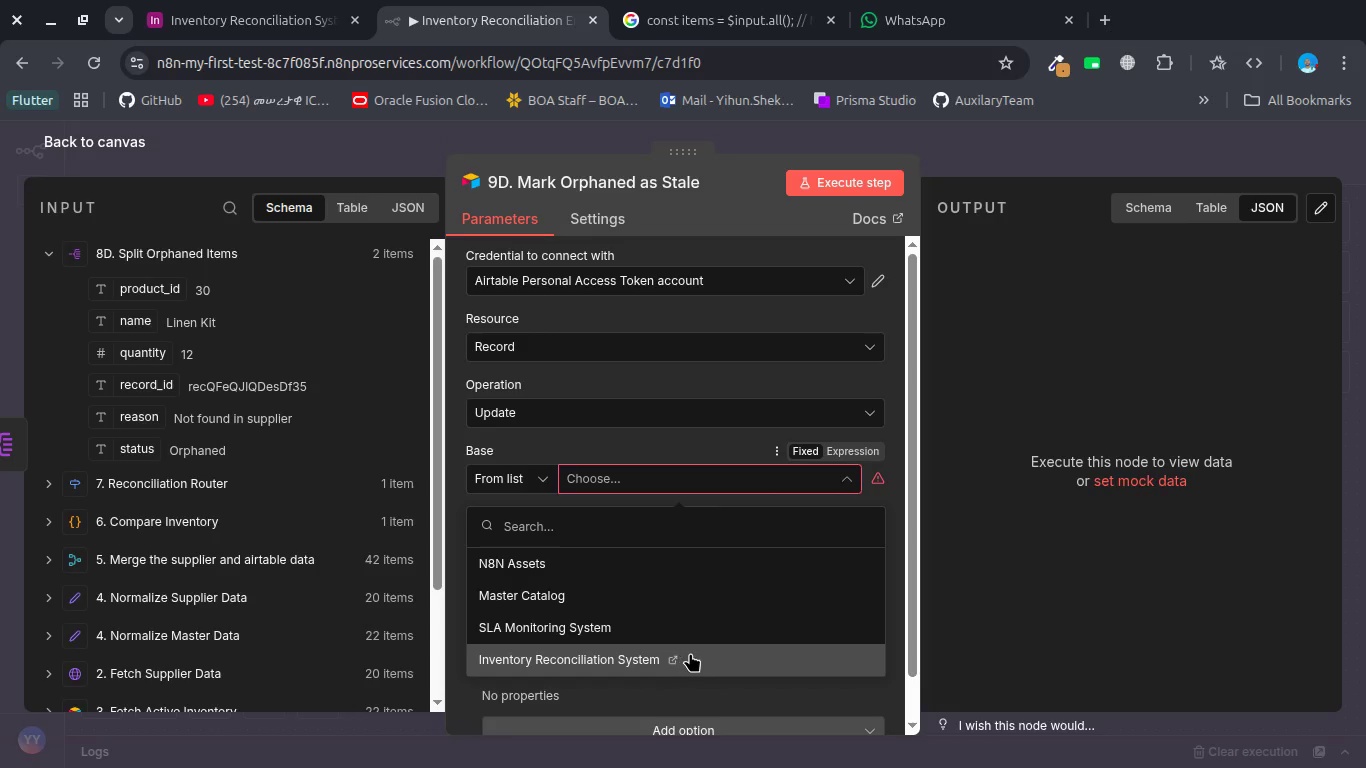 
left_click([700, 653])
 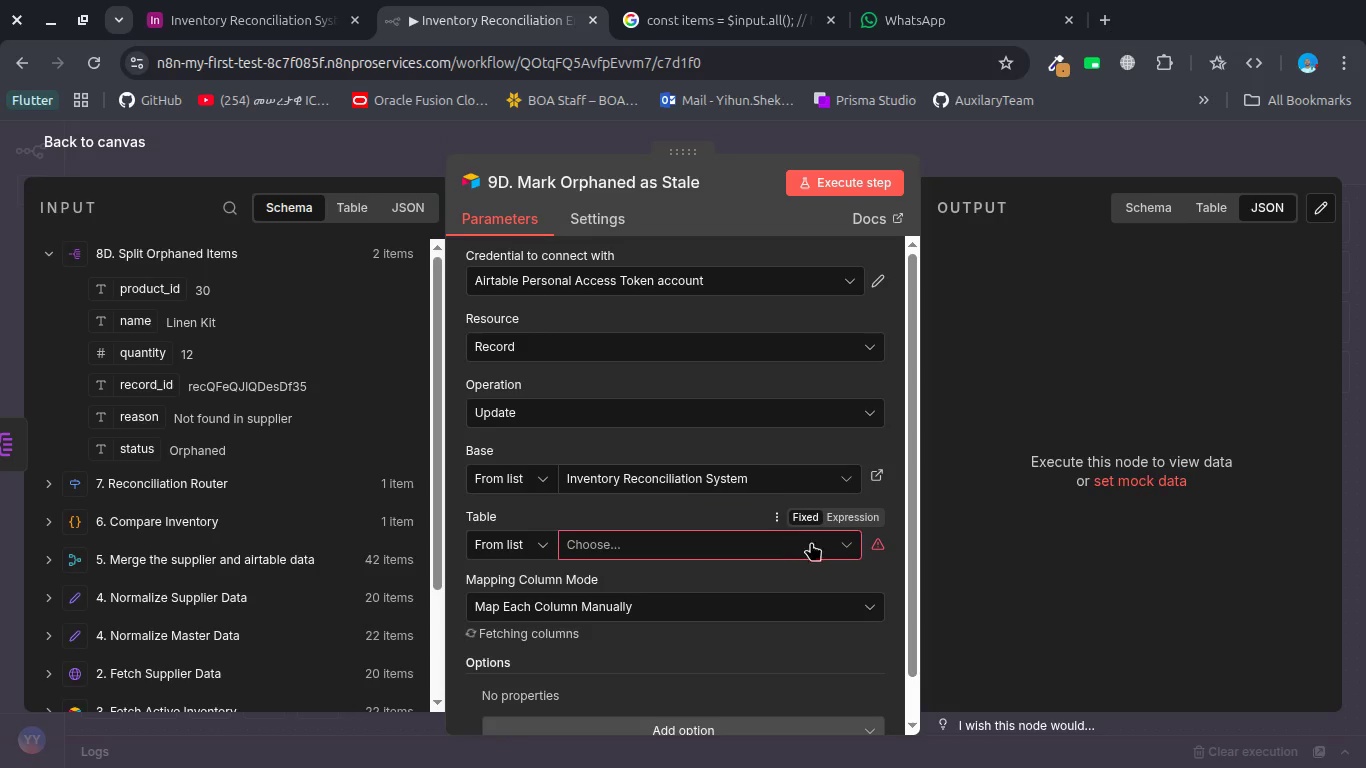 
left_click([840, 541])
 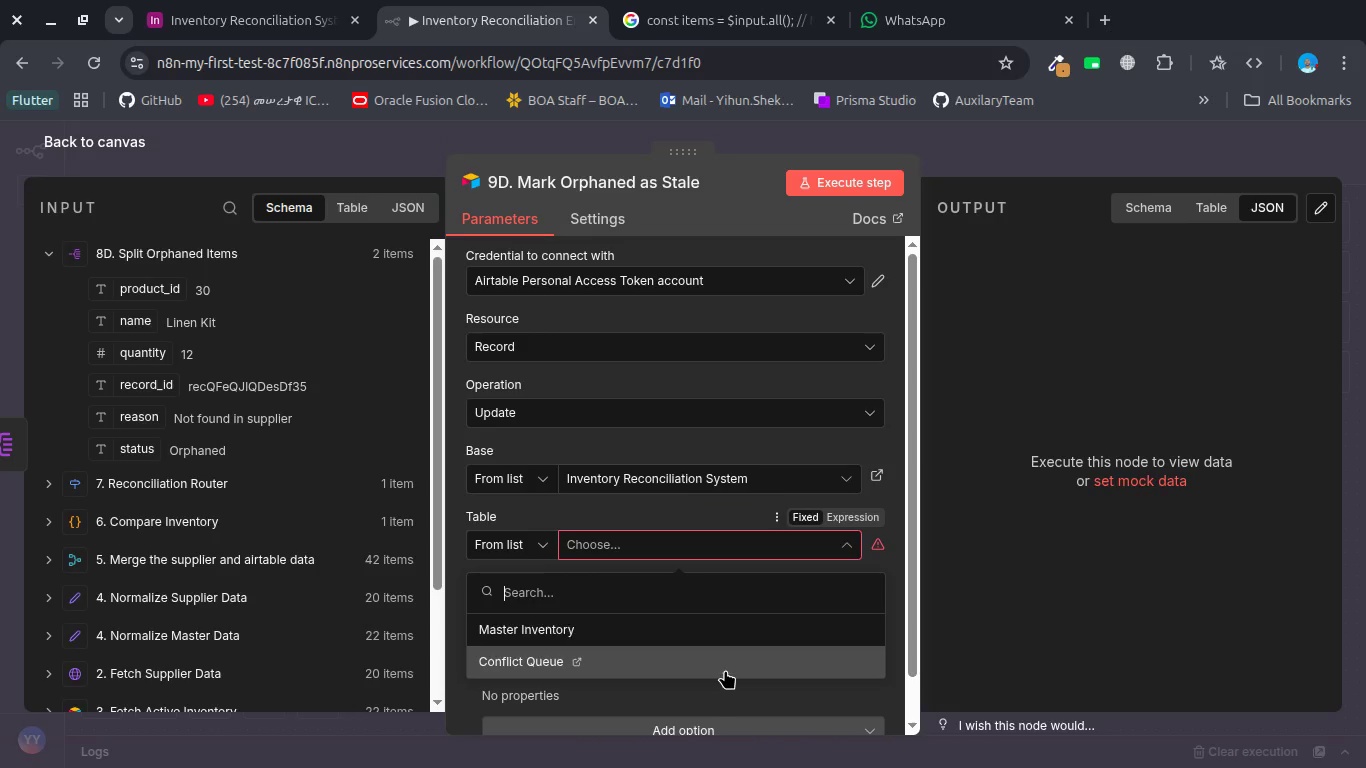 
left_click([730, 631])
 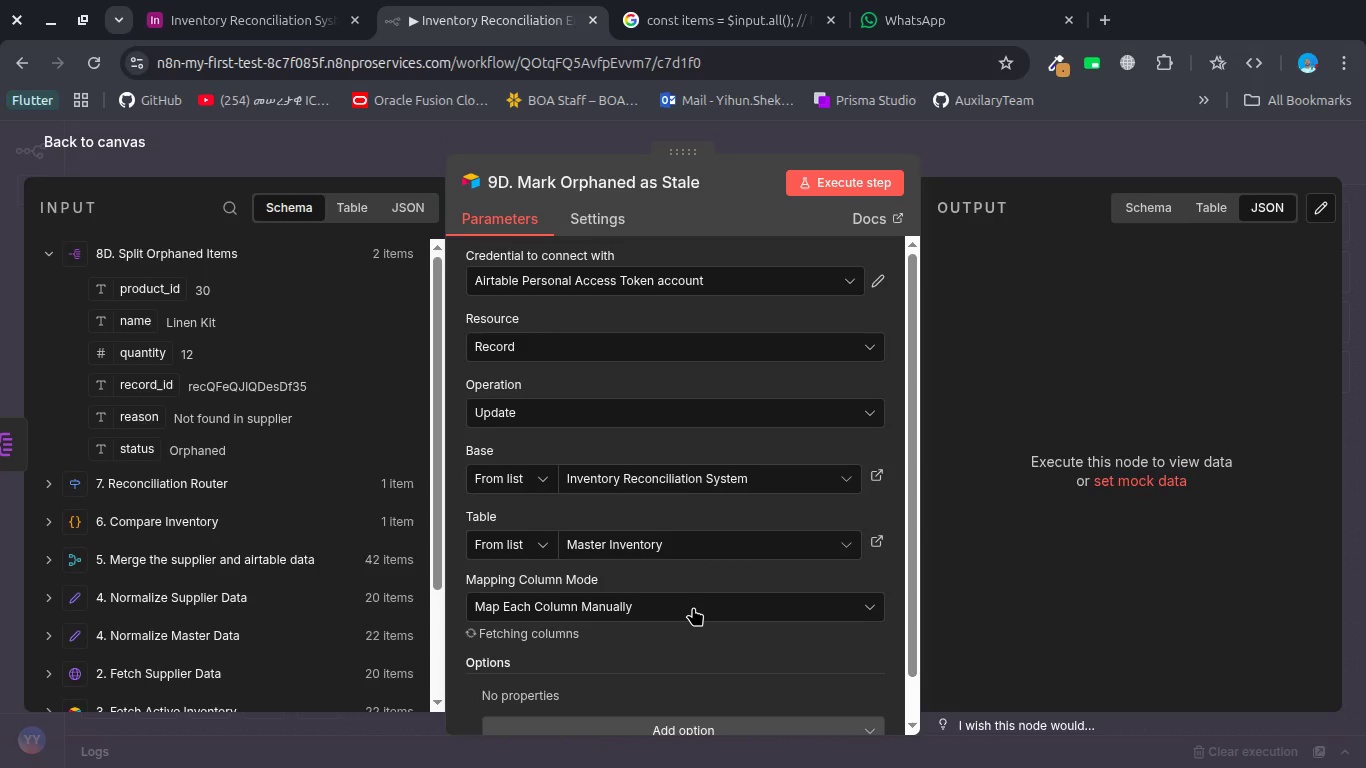 
scroll: coordinate [693, 607], scroll_direction: down, amount: 4.0
 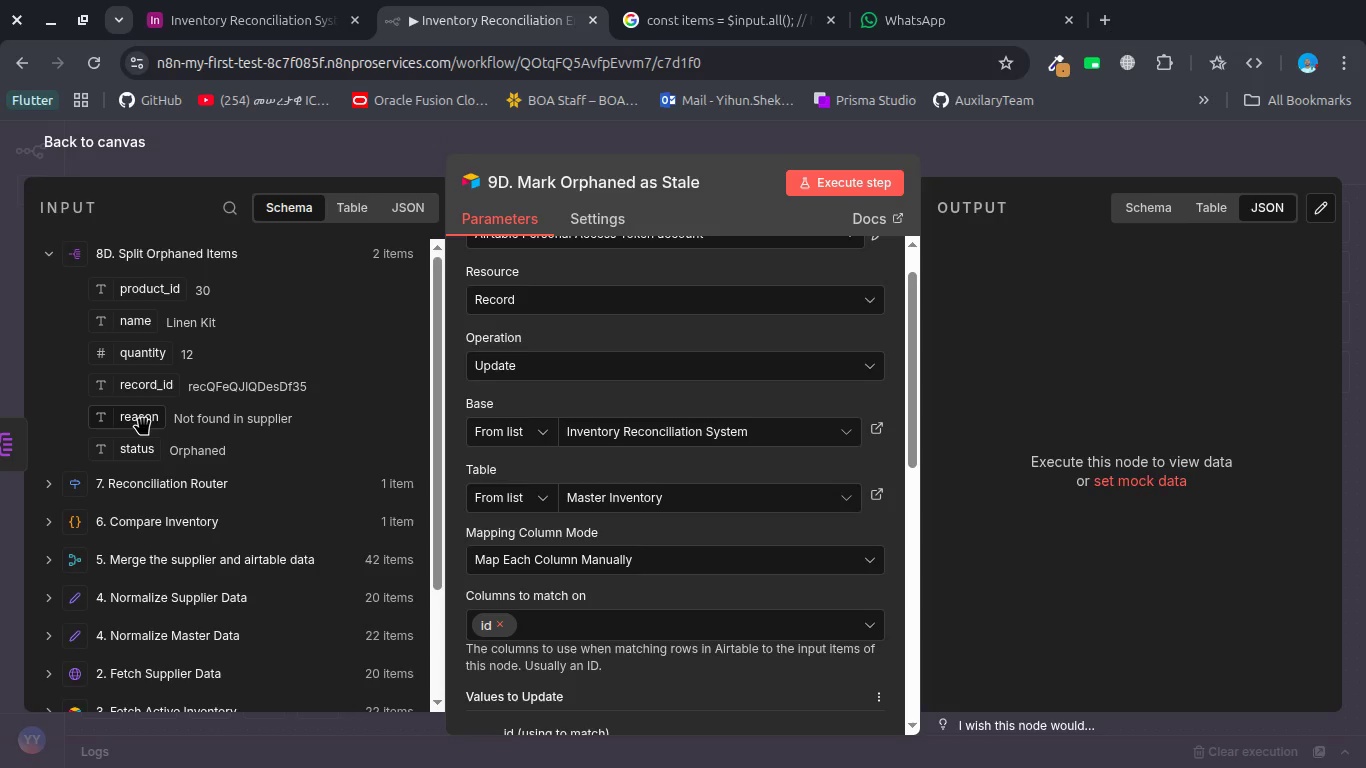 
left_click_drag(start_coordinate=[149, 386], to_coordinate=[127, 365])
 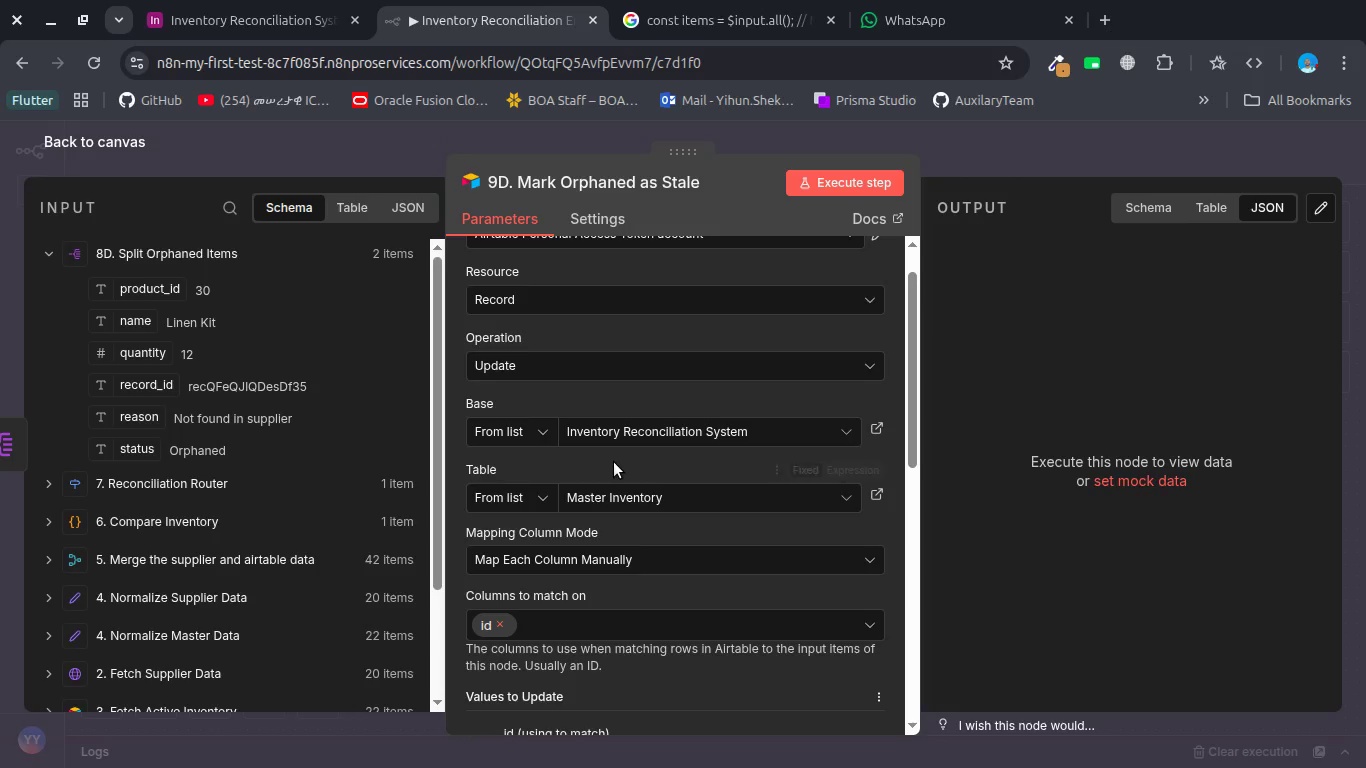 
scroll: coordinate [614, 462], scroll_direction: down, amount: 6.0
 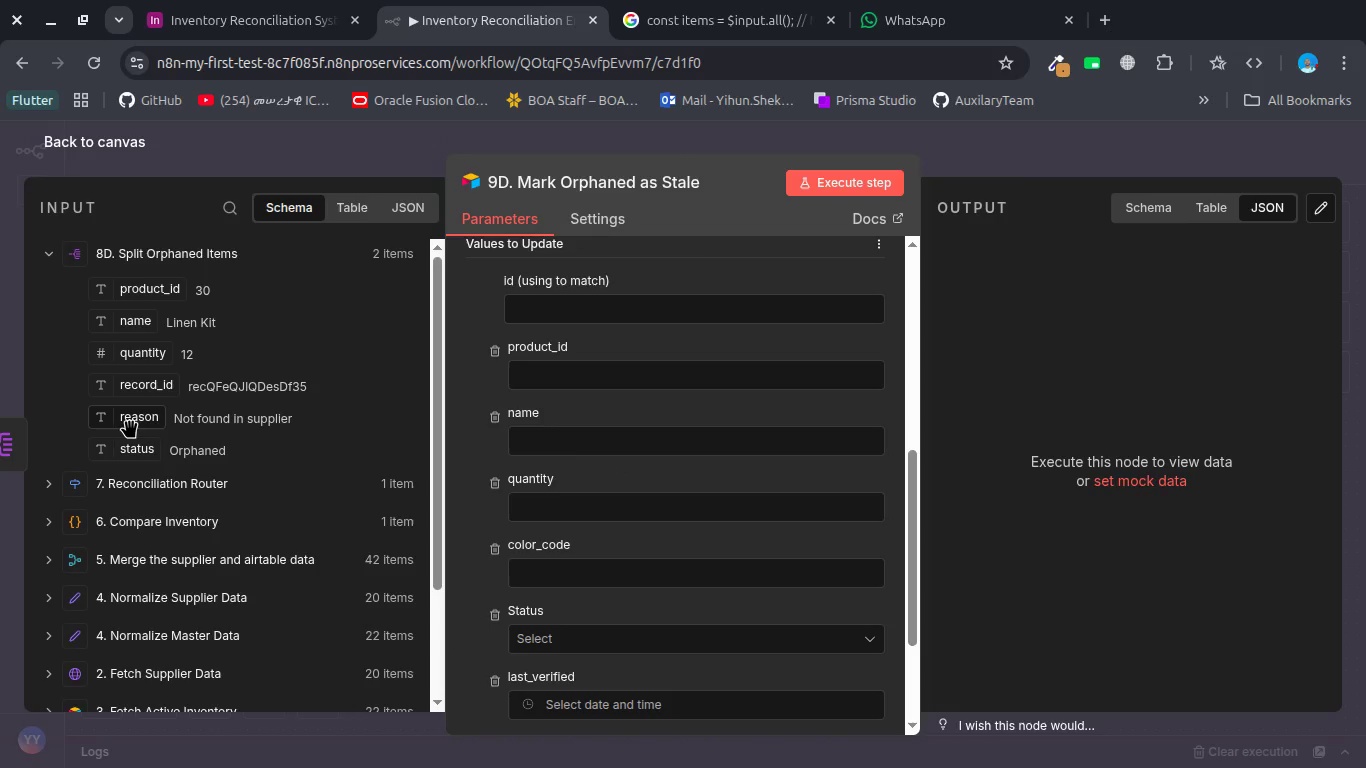 
left_click_drag(start_coordinate=[139, 386], to_coordinate=[537, 325])
 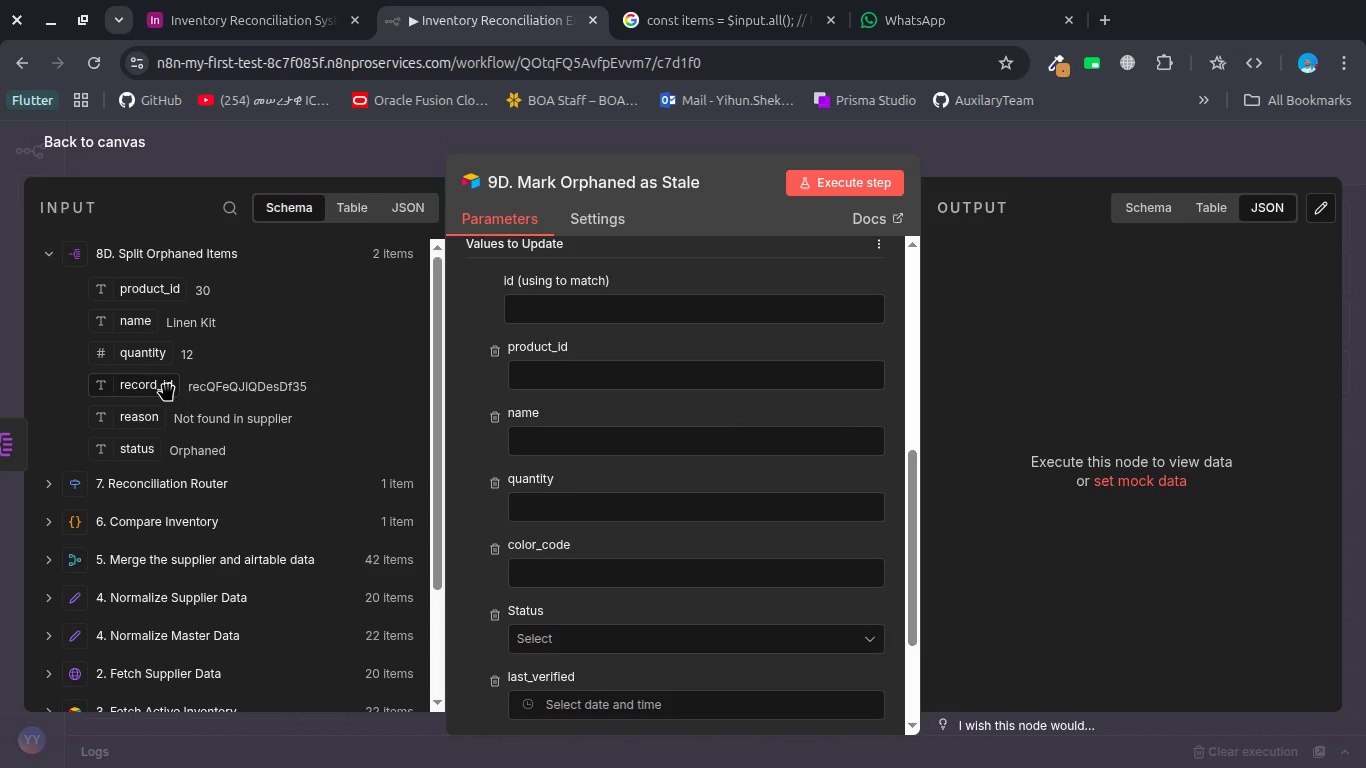 
left_click_drag(start_coordinate=[166, 385], to_coordinate=[571, 314])
 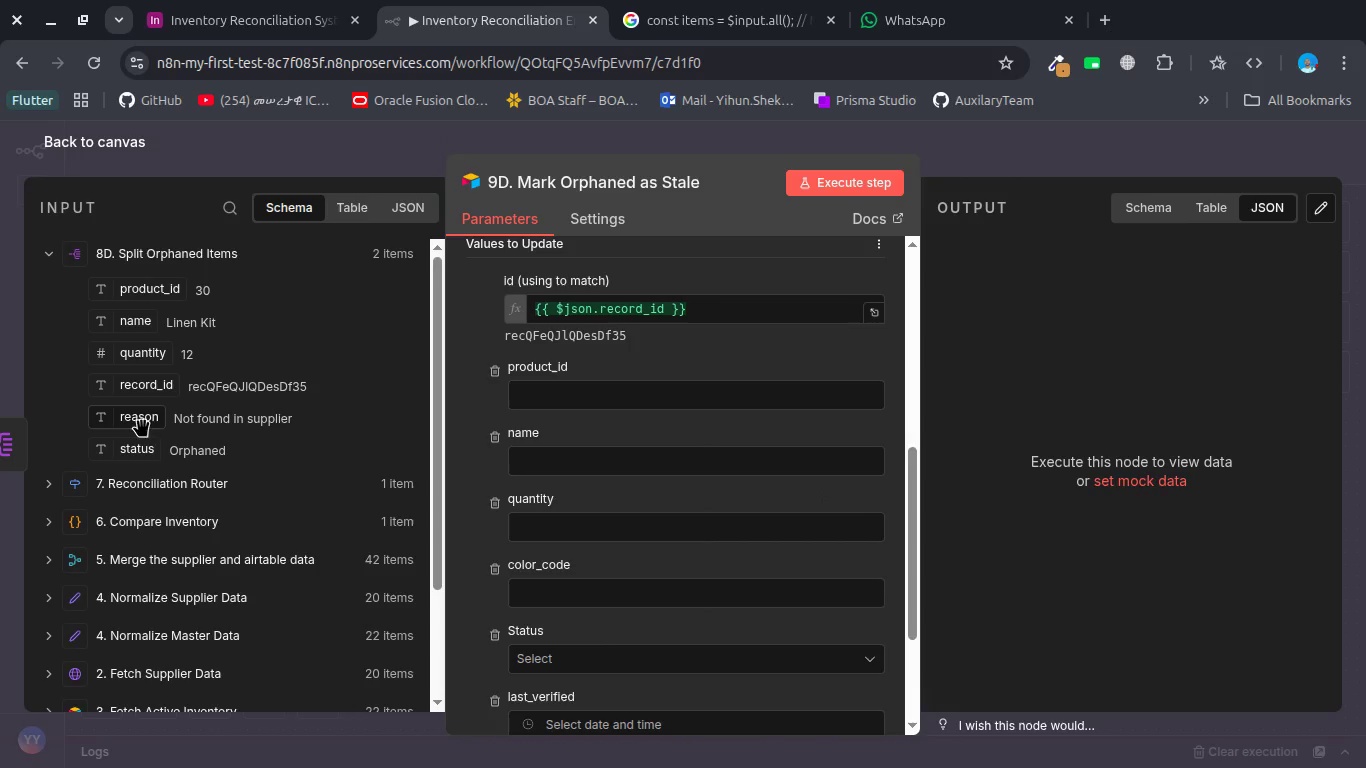 
left_click_drag(start_coordinate=[139, 442], to_coordinate=[552, 654])
 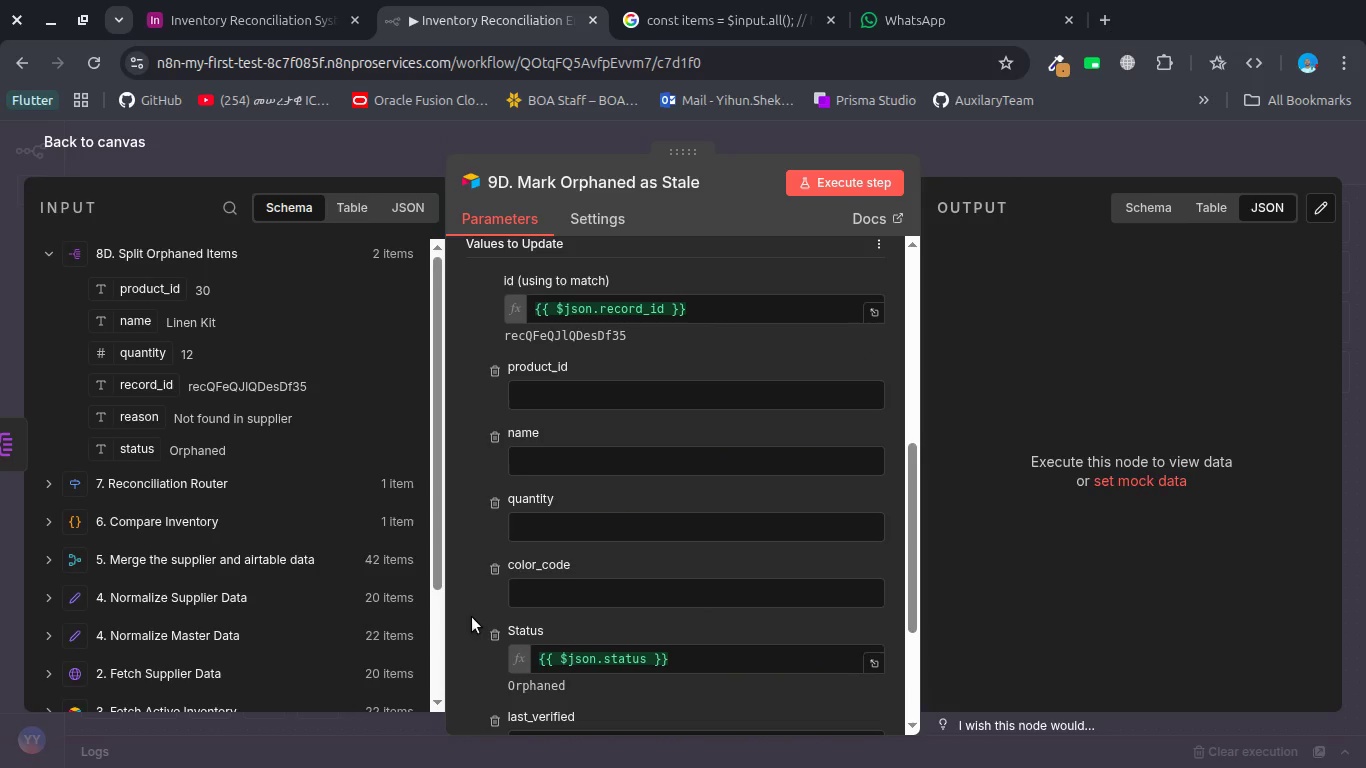 
left_click([467, 588])
 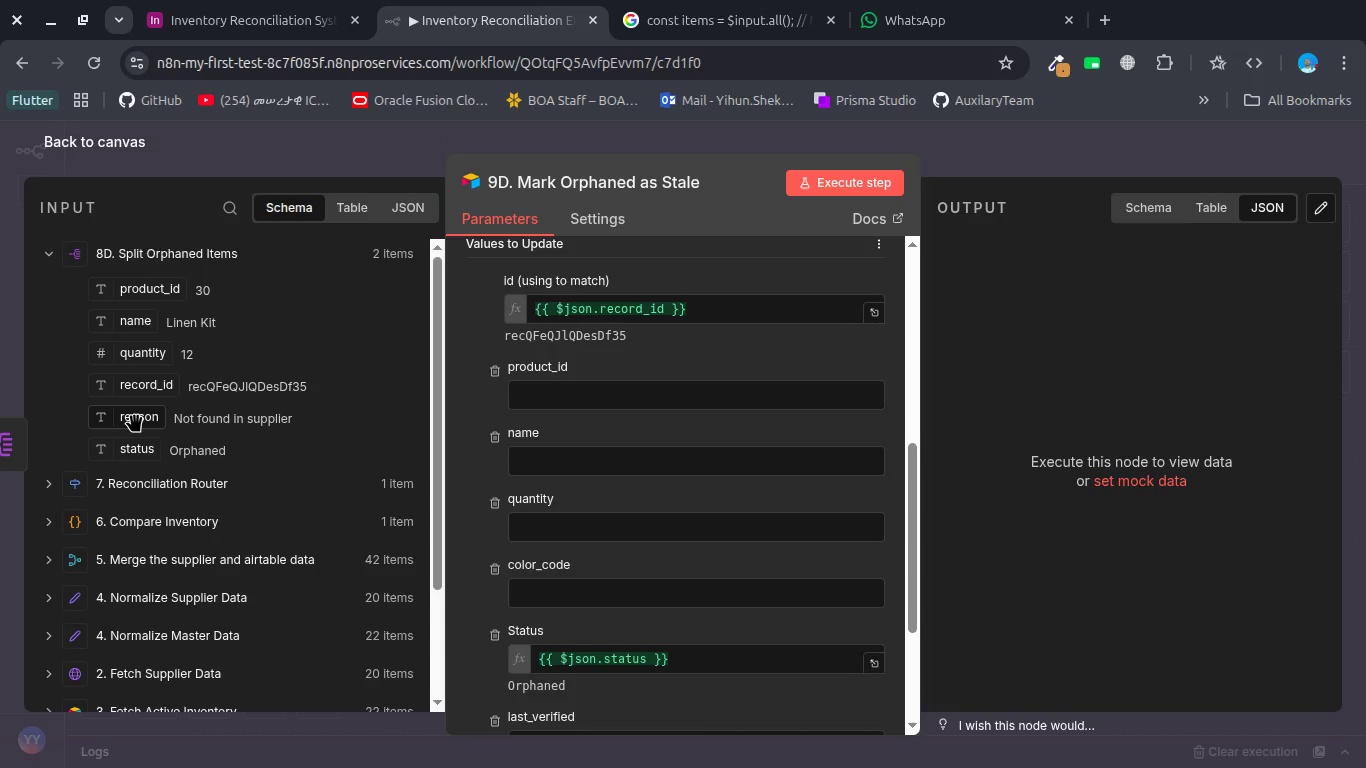 
wait(12.69)
 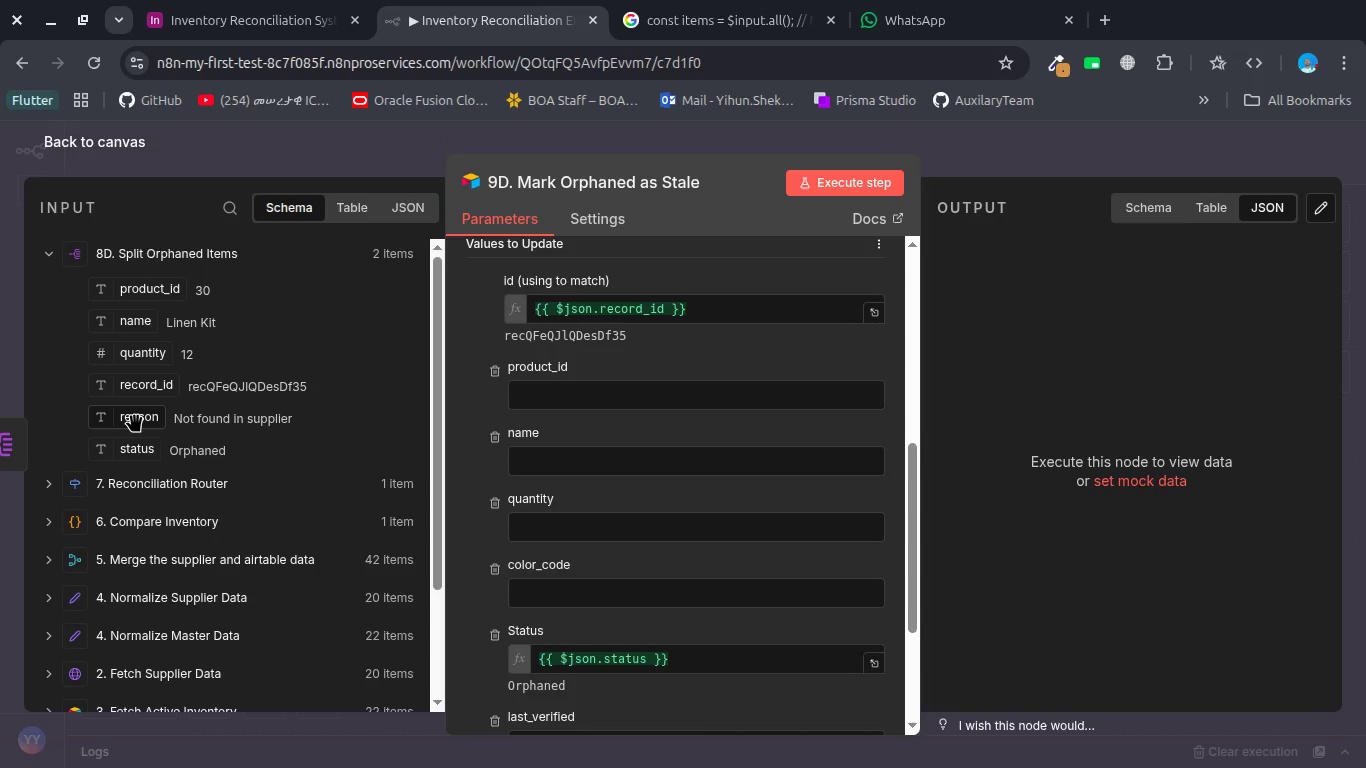 
scroll: coordinate [506, 487], scroll_direction: down, amount: 2.0
 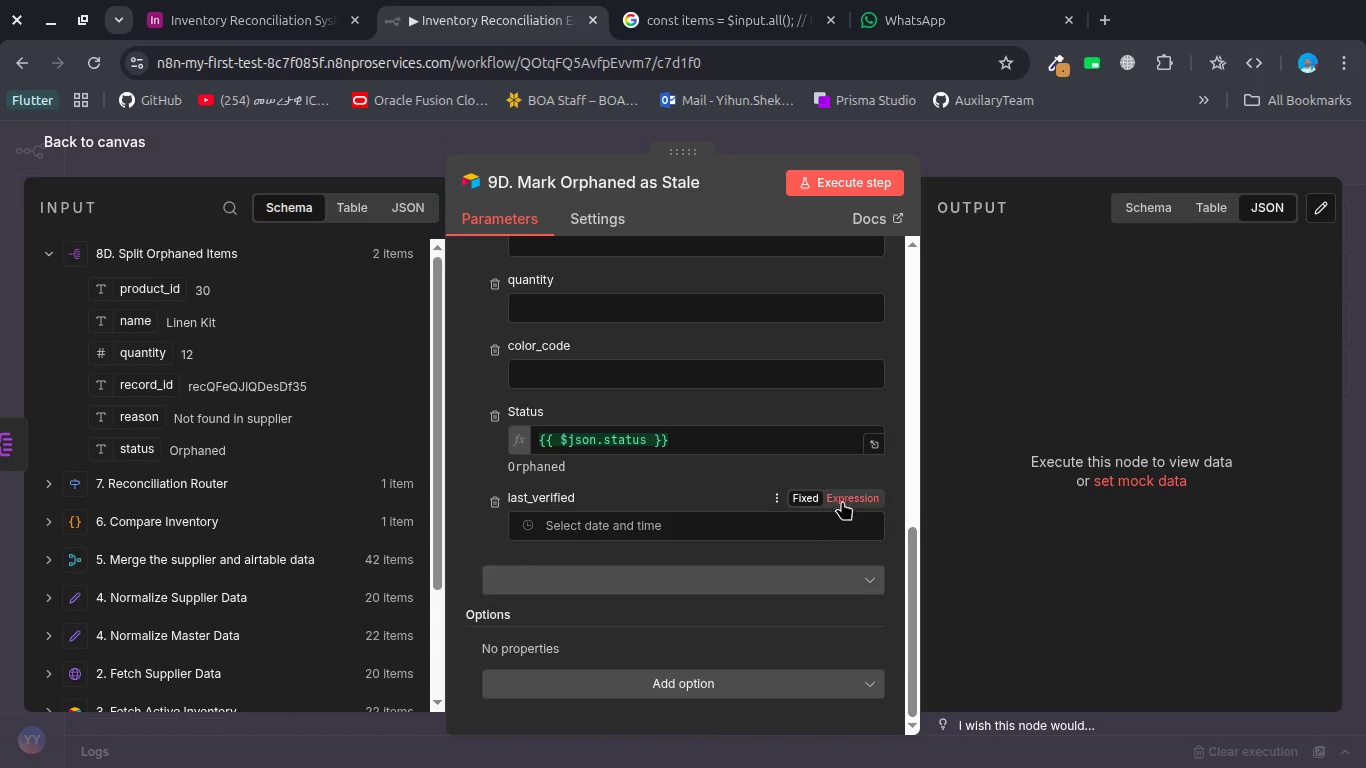 
left_click([846, 499])
 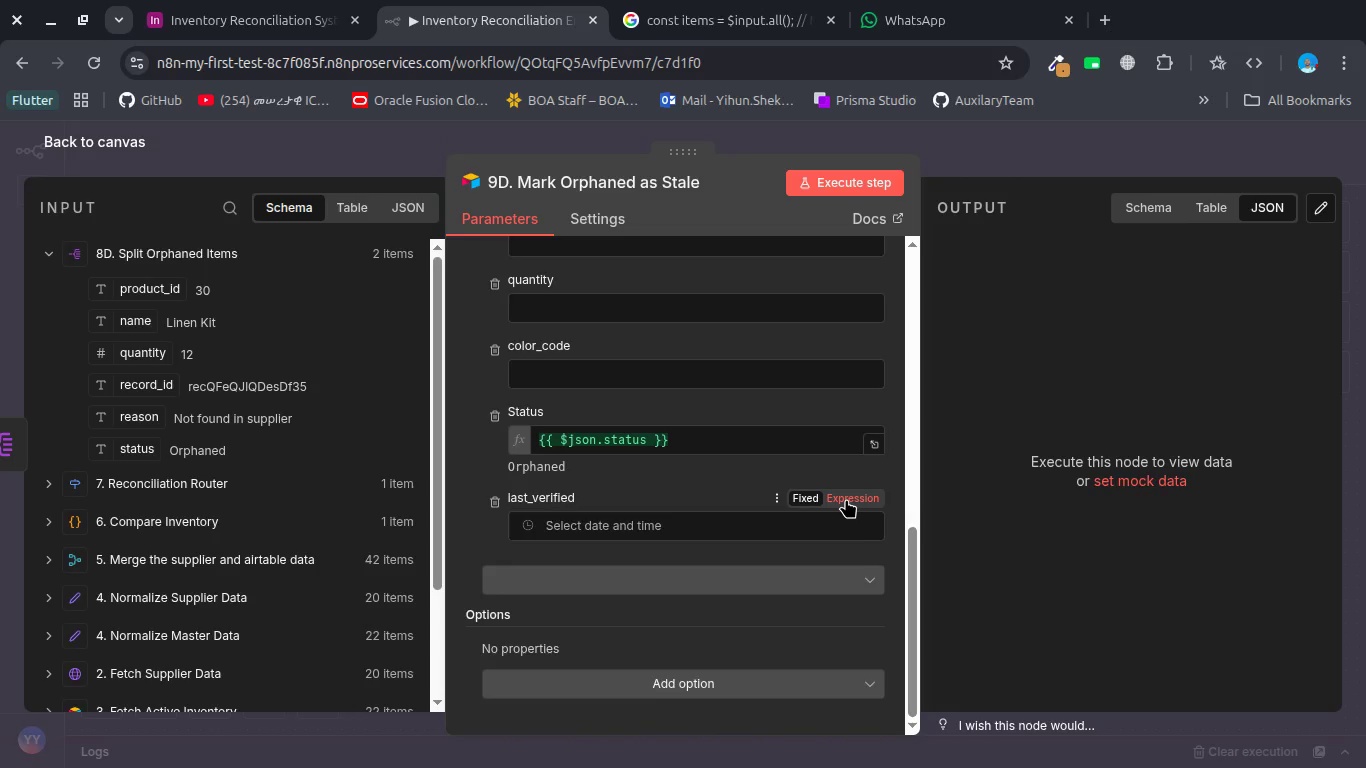 
key(Shift+BracketLeft)
 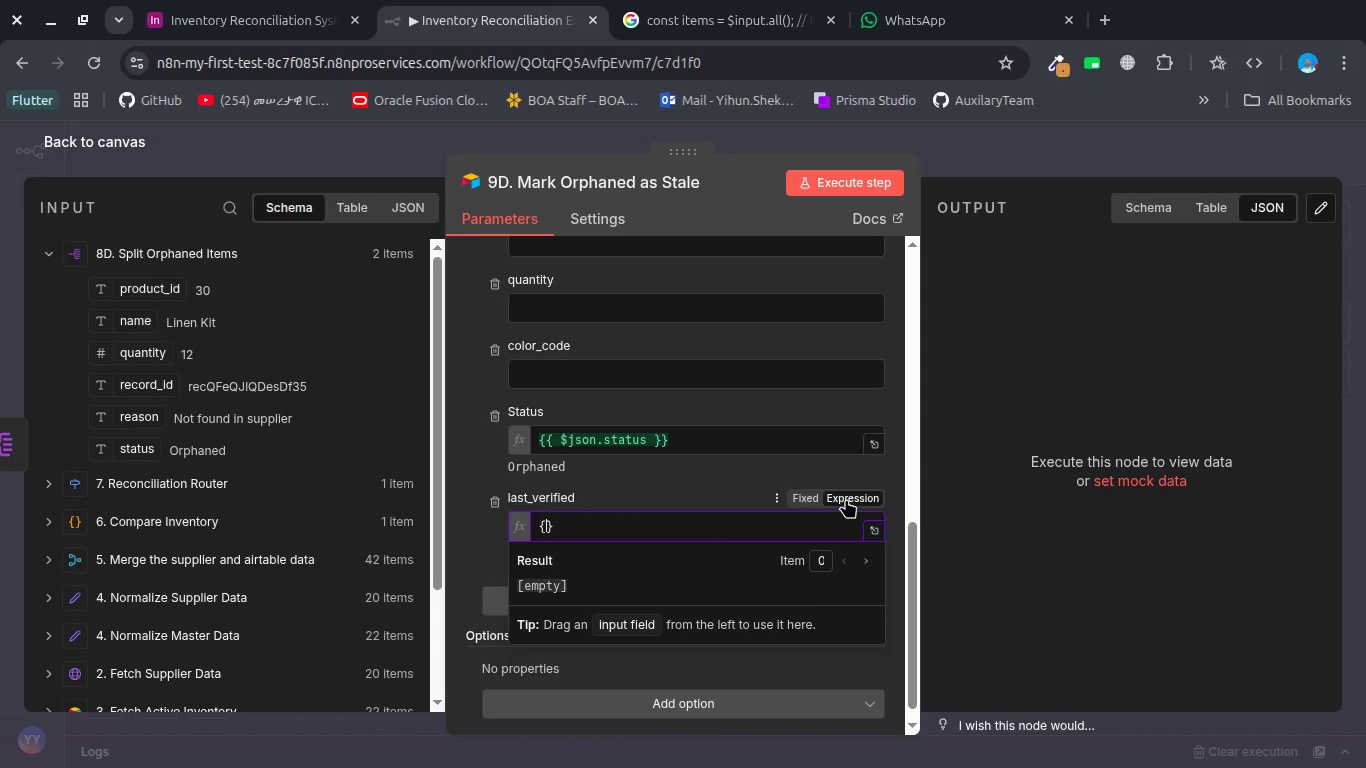 
key(Shift+BracketLeft)
 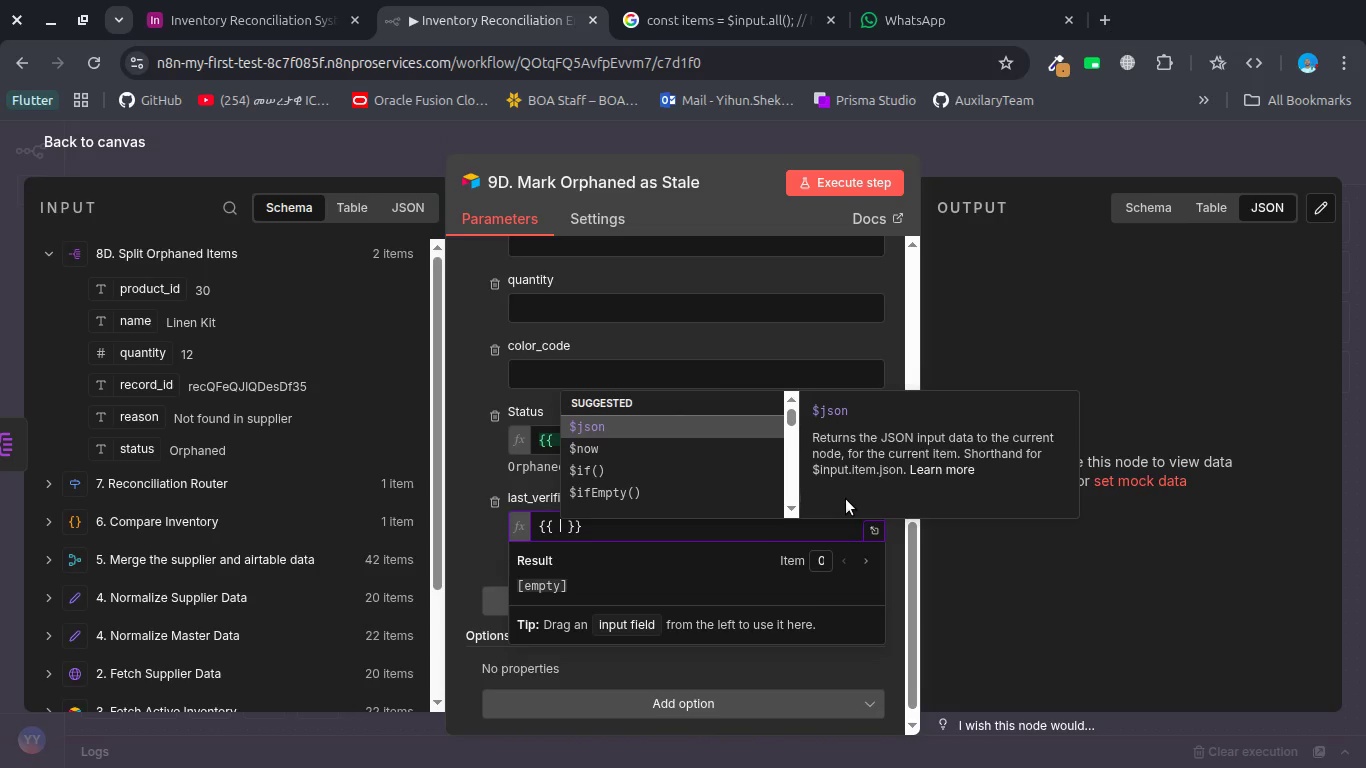 
key(ArrowDown)
 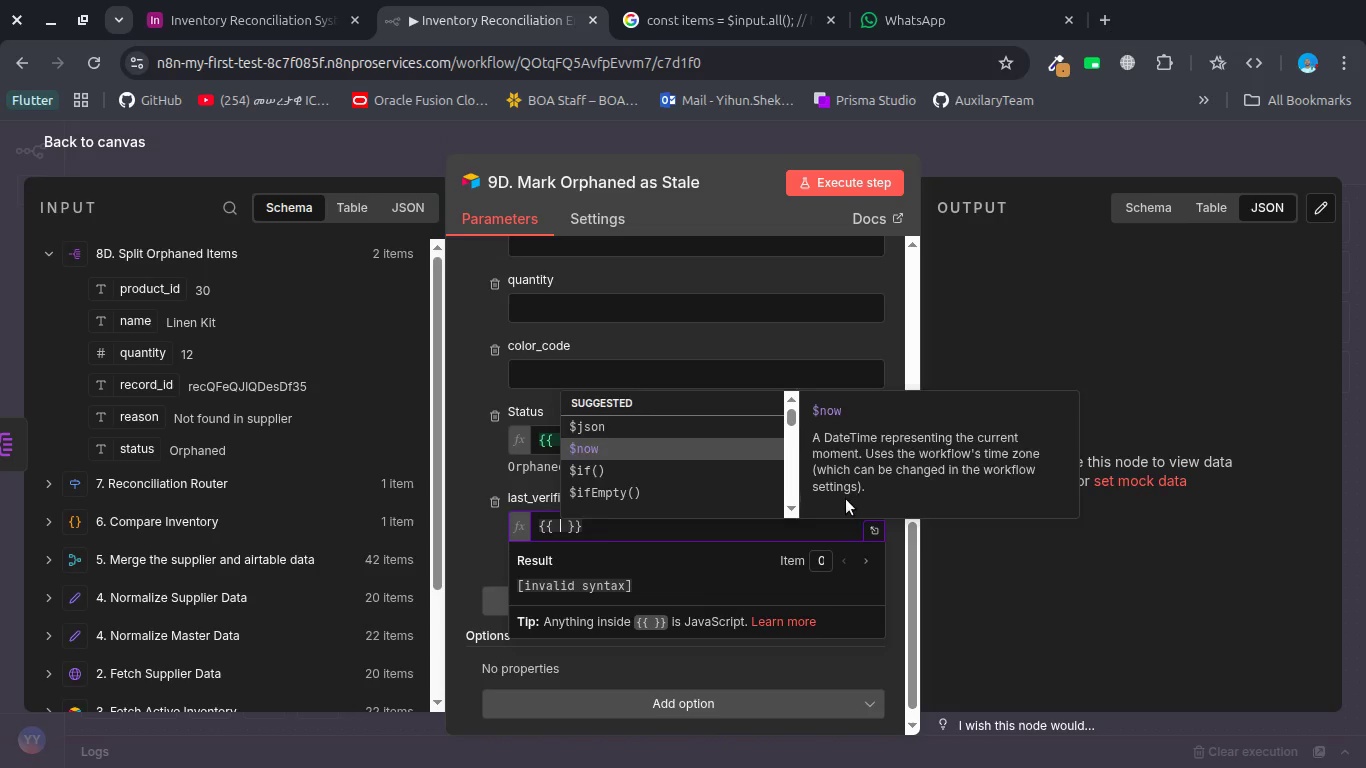 
key(Enter)
 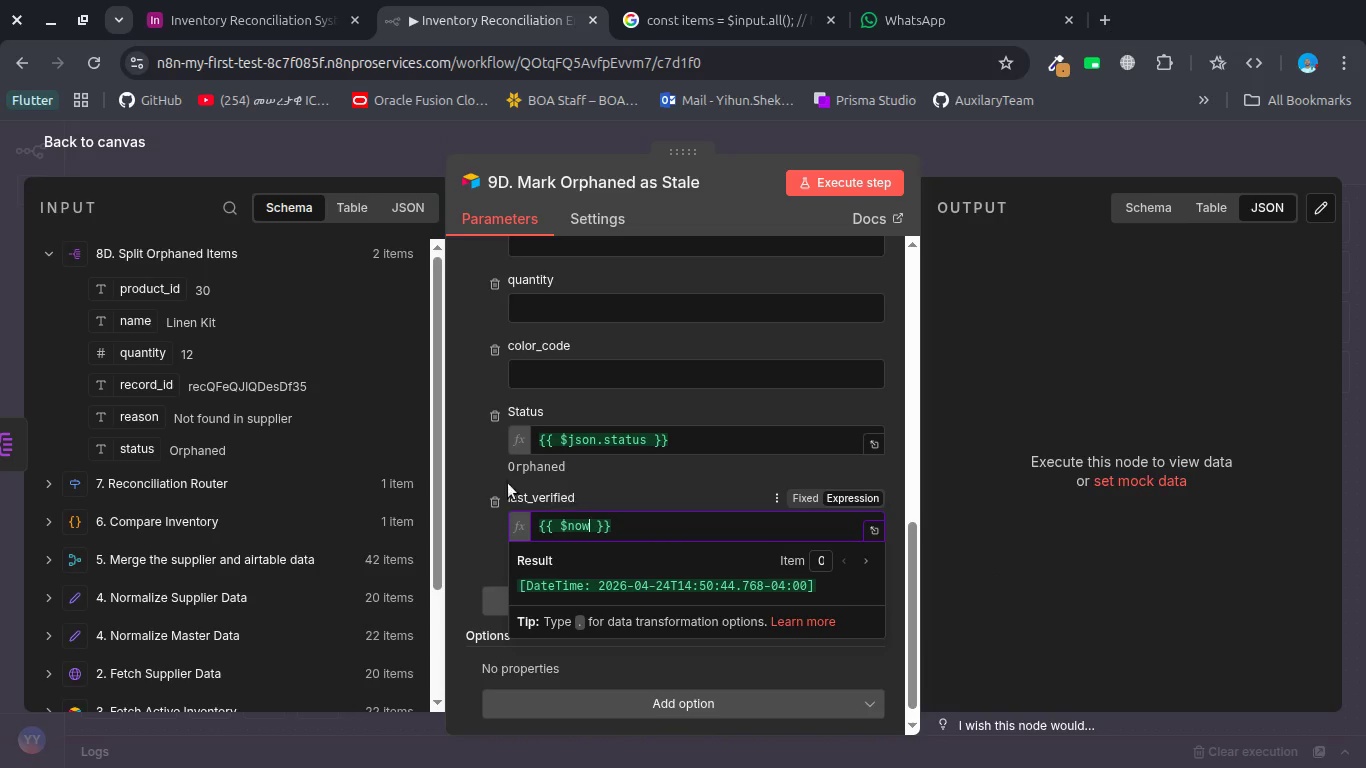 
left_click([459, 477])
 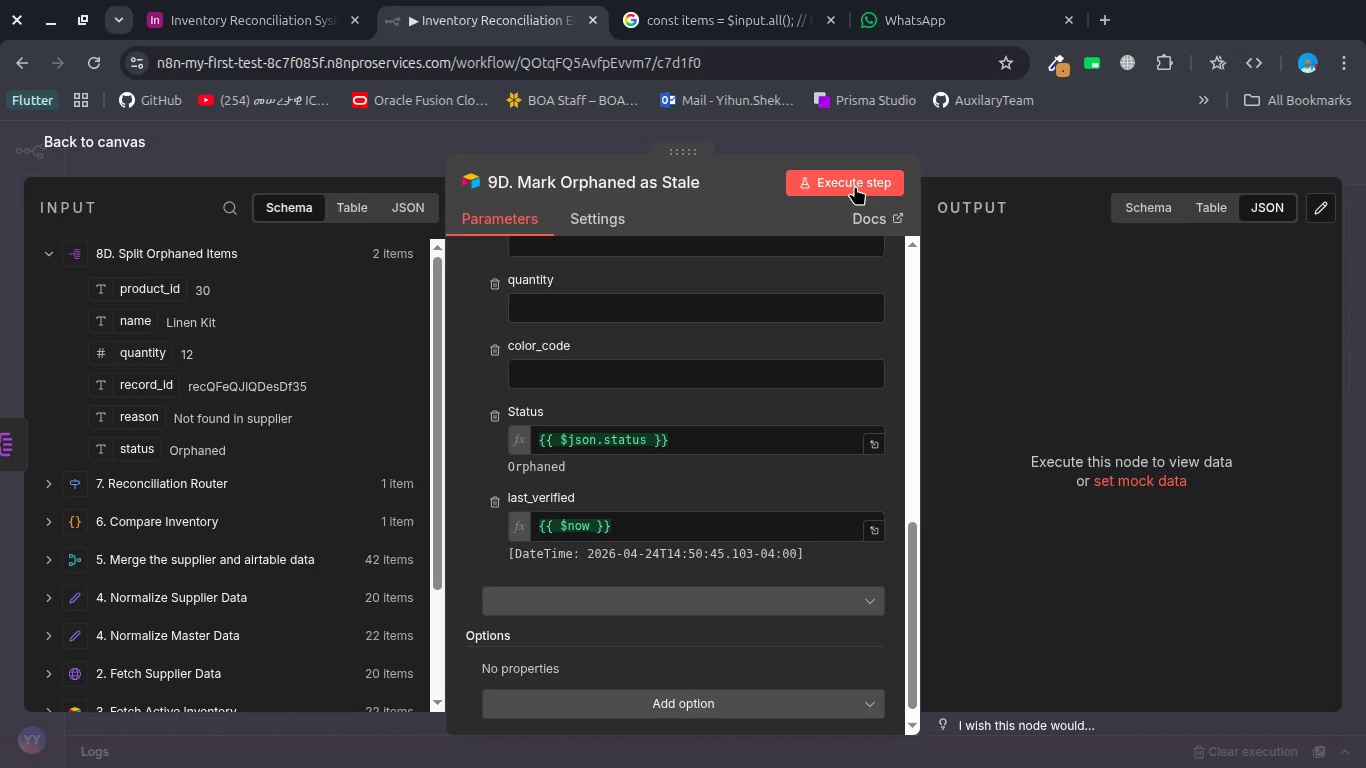 
left_click([851, 186])
 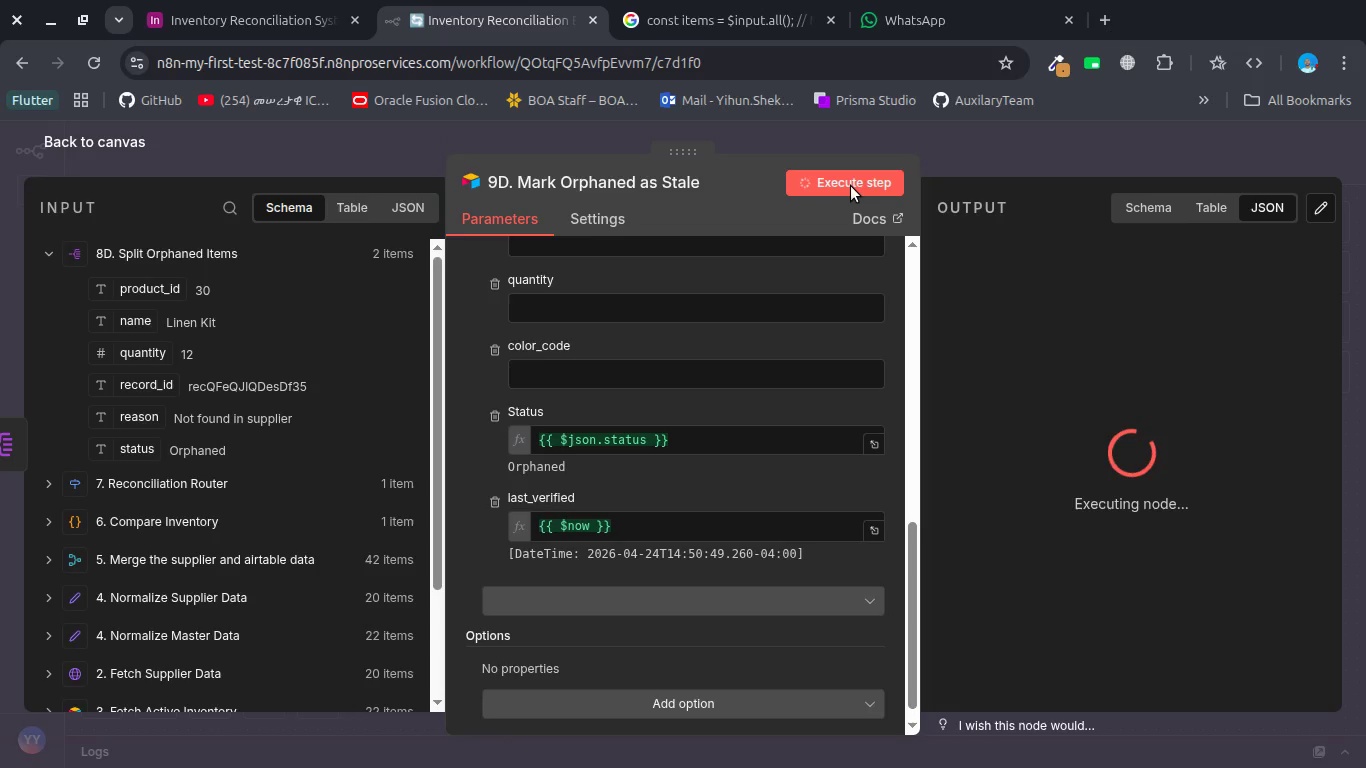 
wait(8.31)
 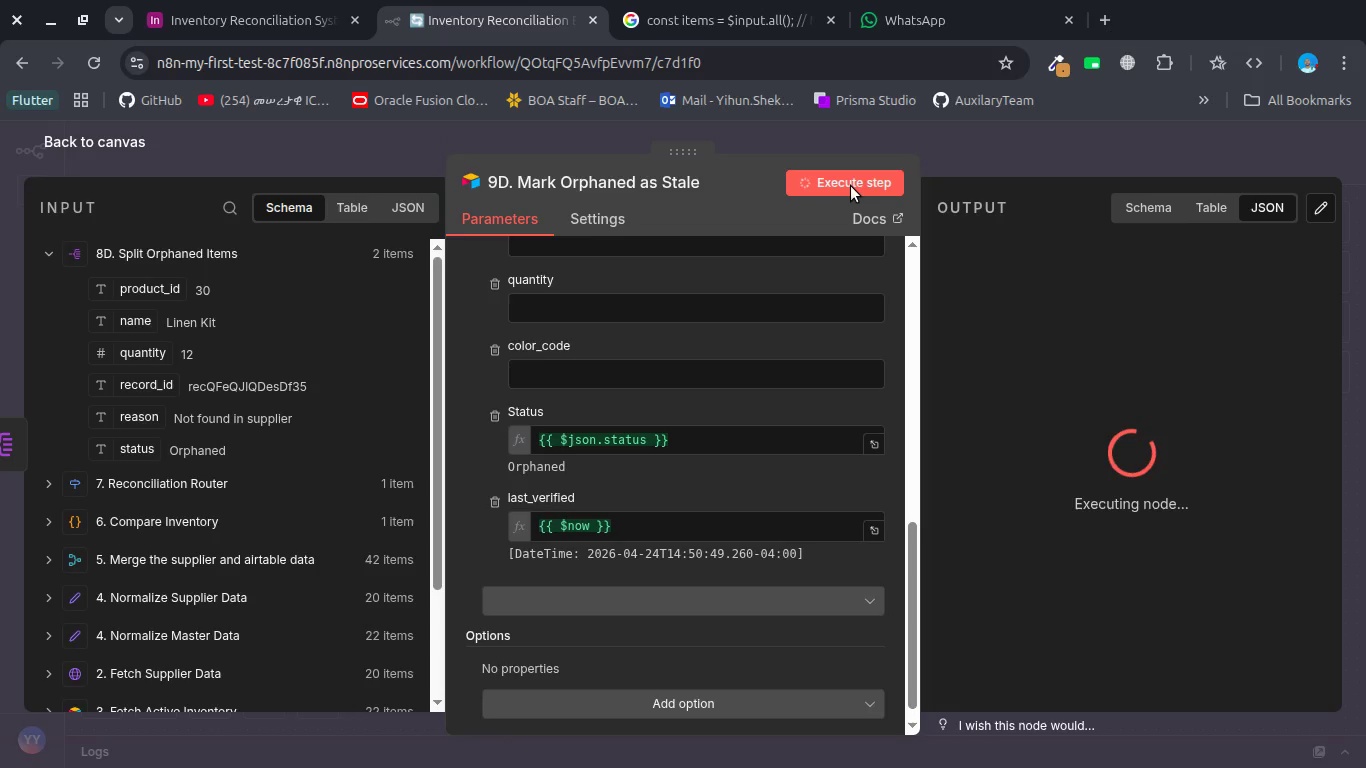 
left_click([218, 0])
 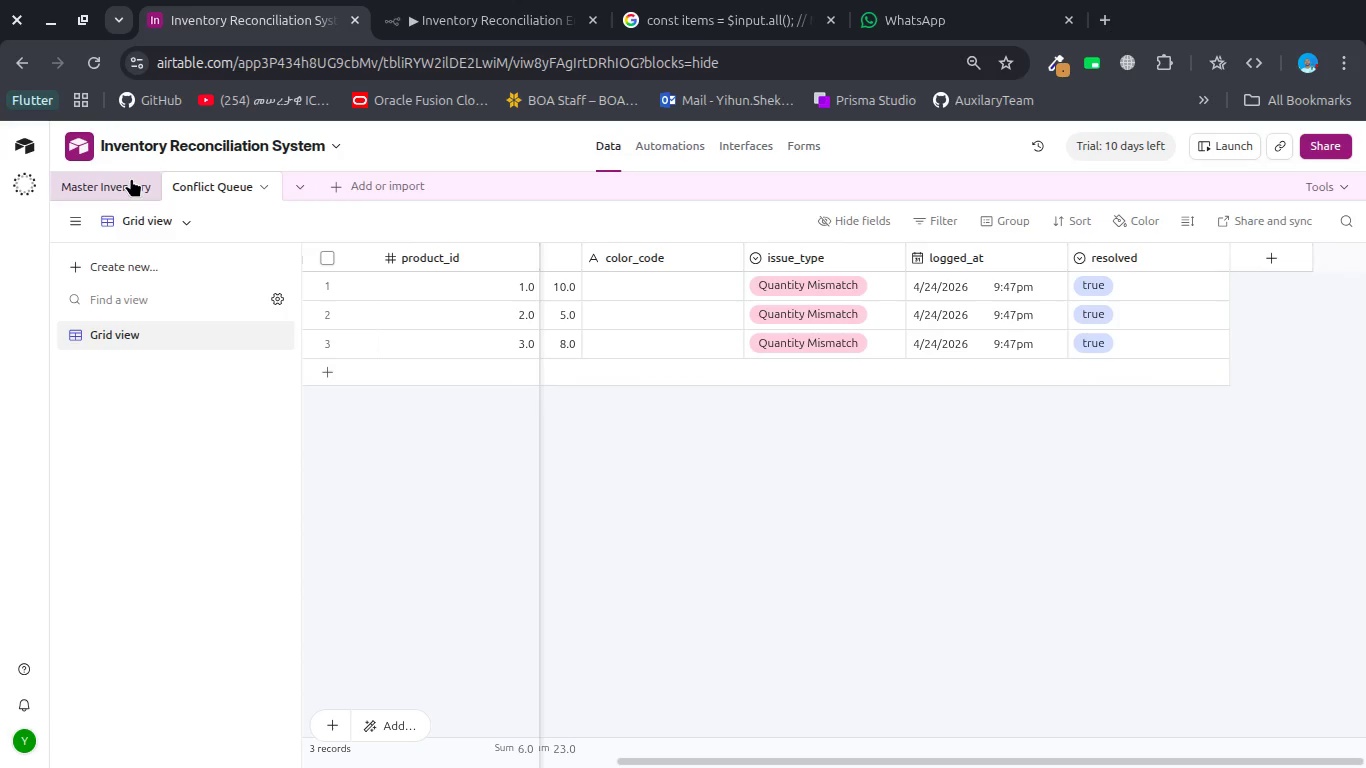 
left_click([118, 180])
 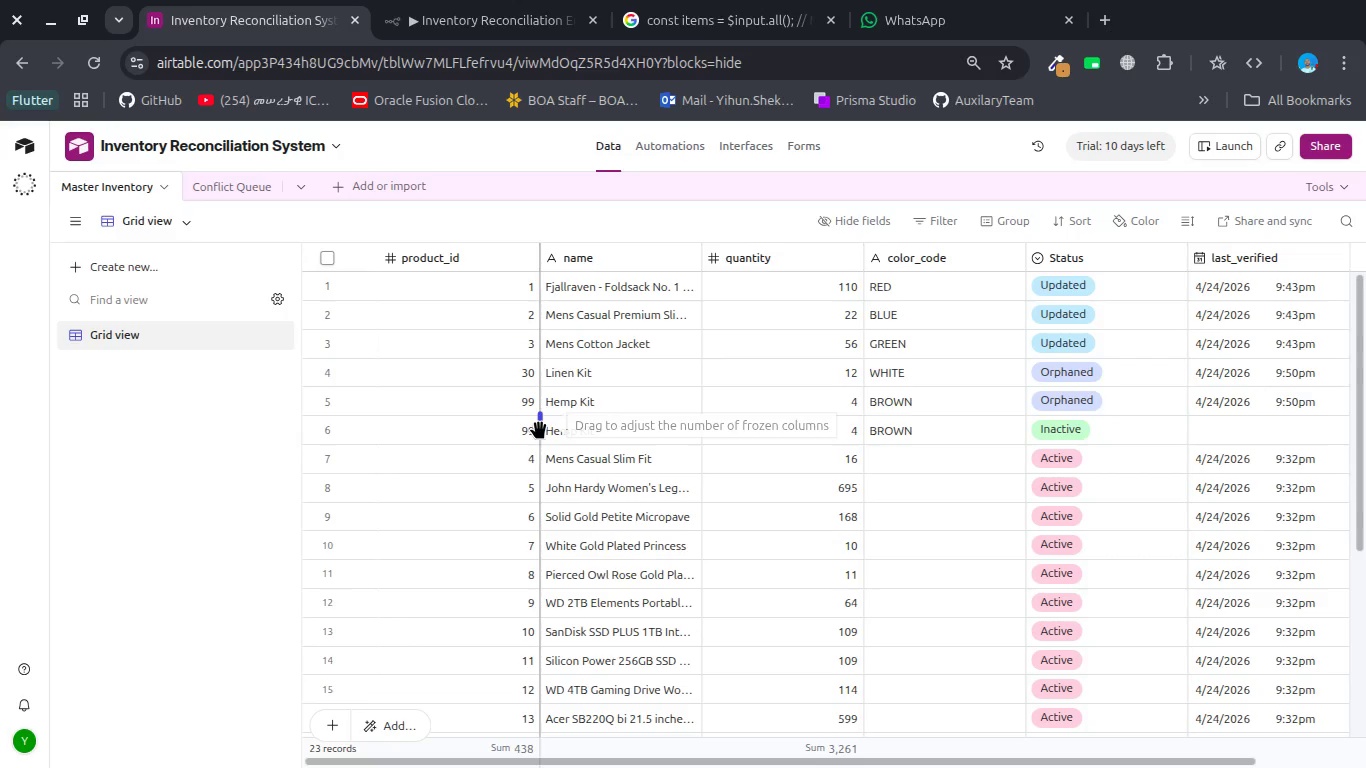 
scroll: coordinate [539, 423], scroll_direction: down, amount: 1.0
 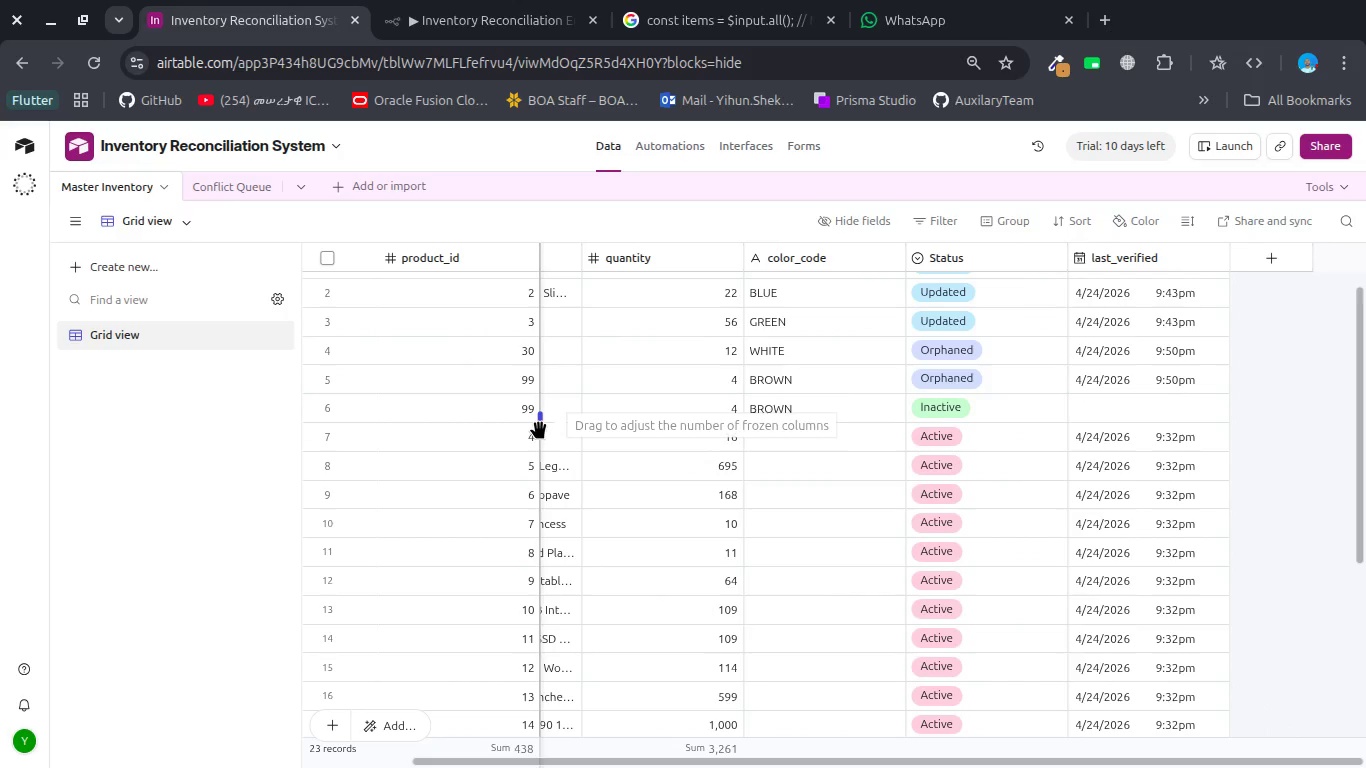 
scroll: coordinate [539, 423], scroll_direction: up, amount: 1.0
 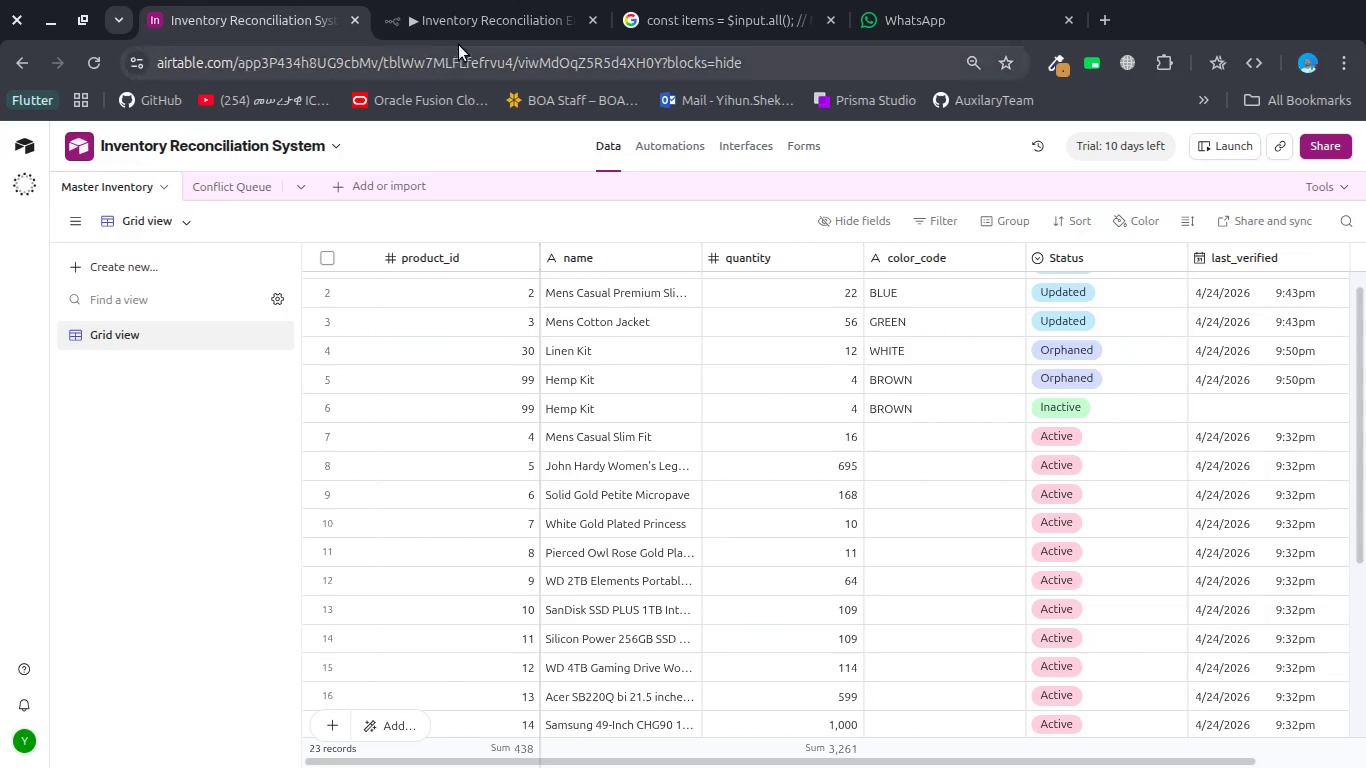 
left_click([480, 24])
 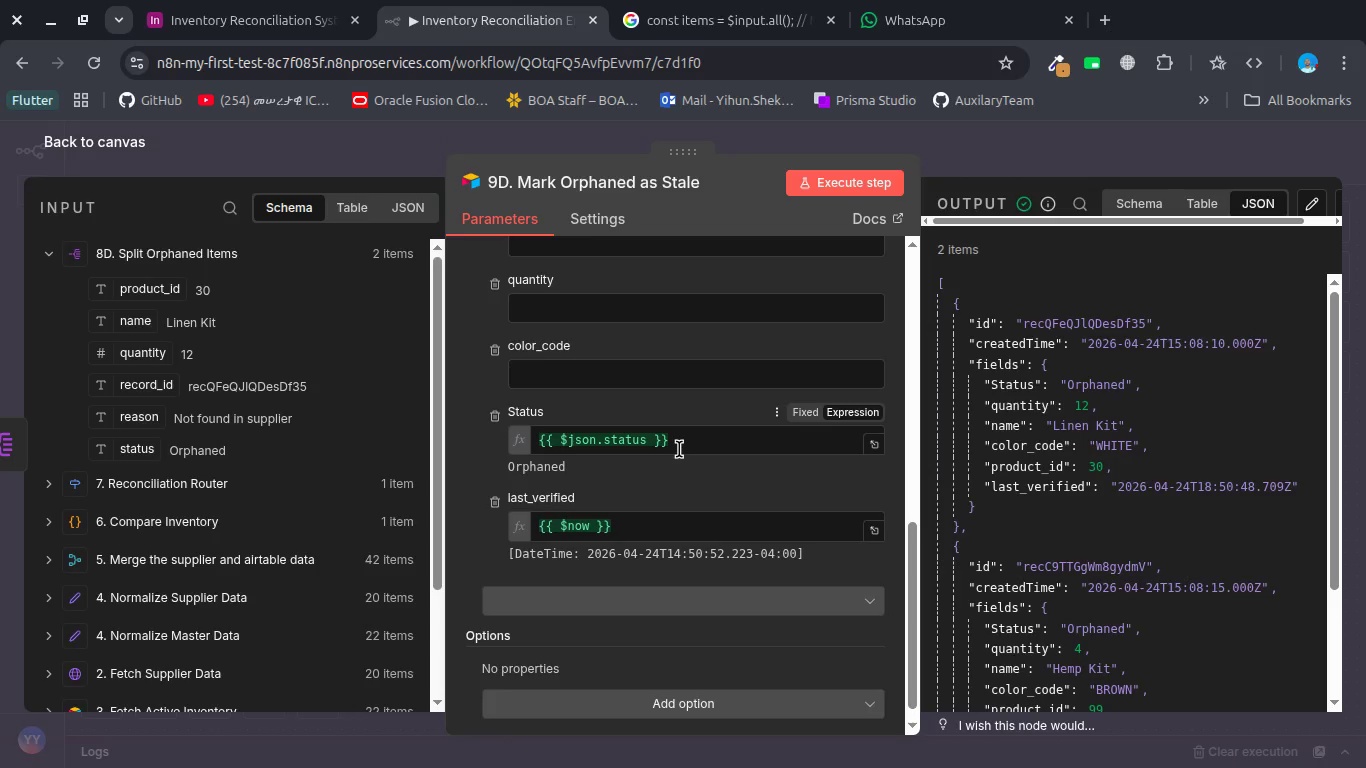 
wait(5.1)
 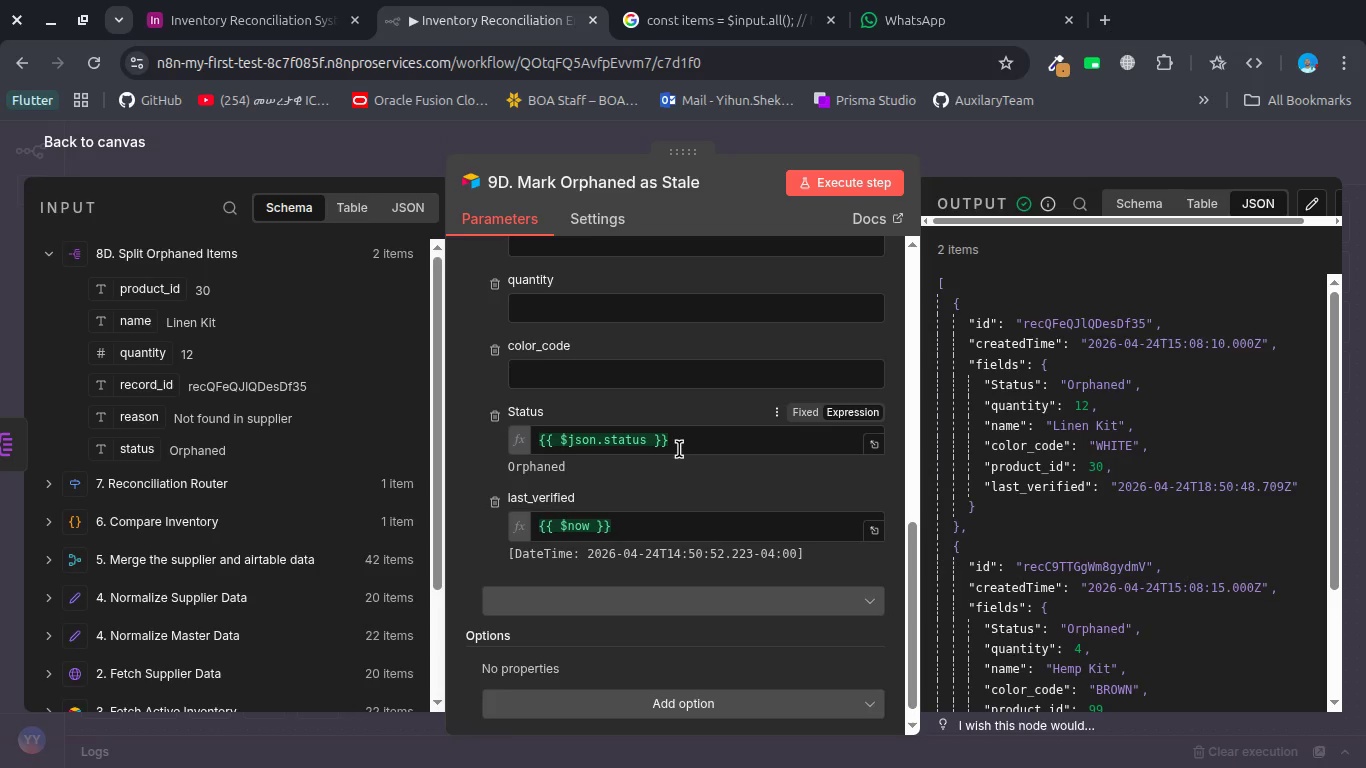 
scroll: coordinate [265, 541], scroll_direction: down, amount: 3.0
 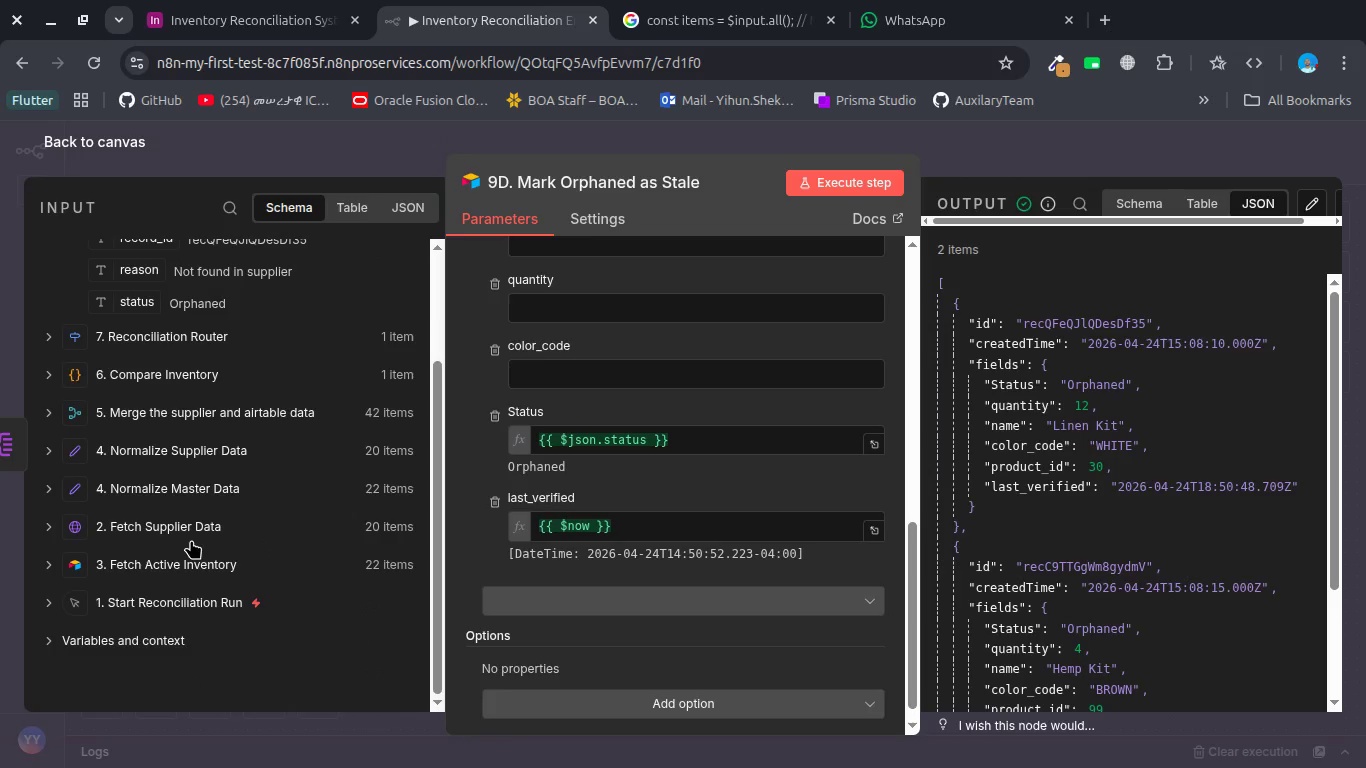 
left_click([191, 535])
 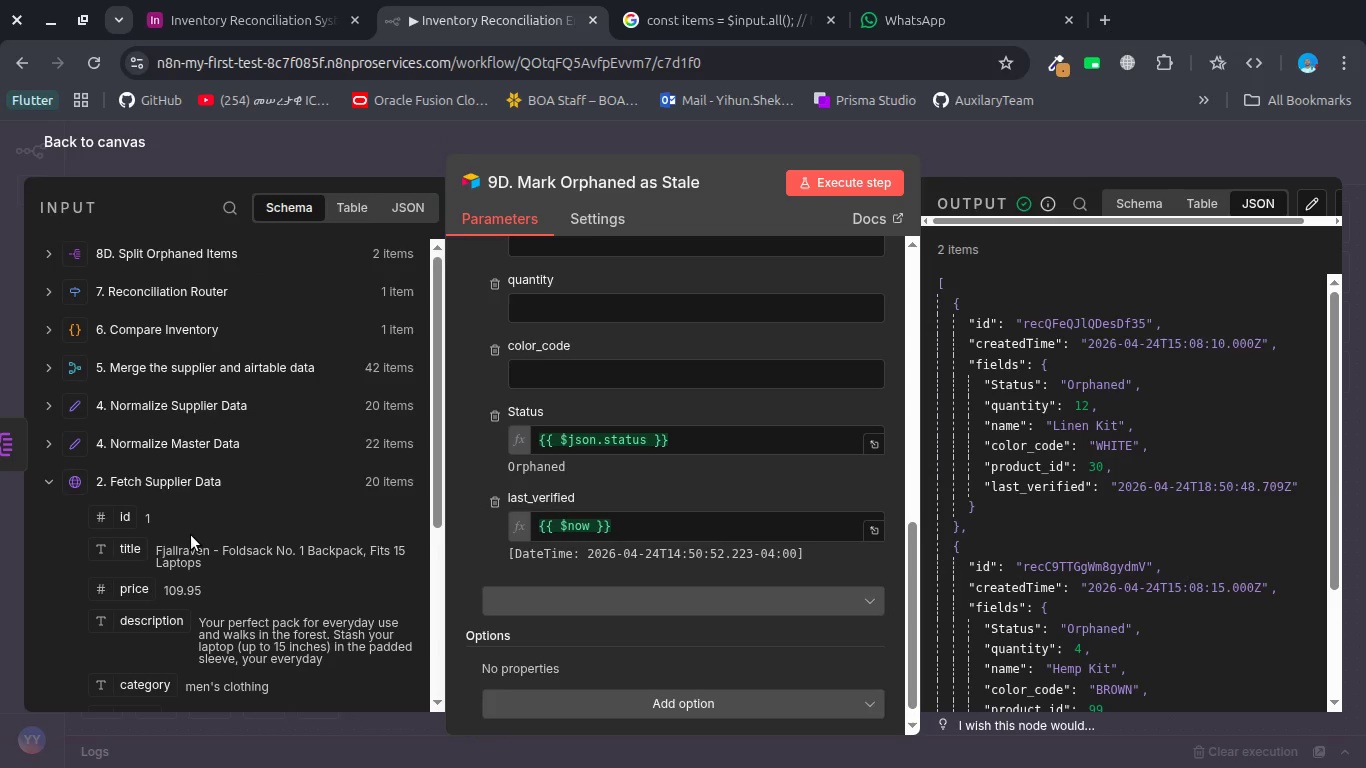 
scroll: coordinate [191, 535], scroll_direction: down, amount: 1.0
 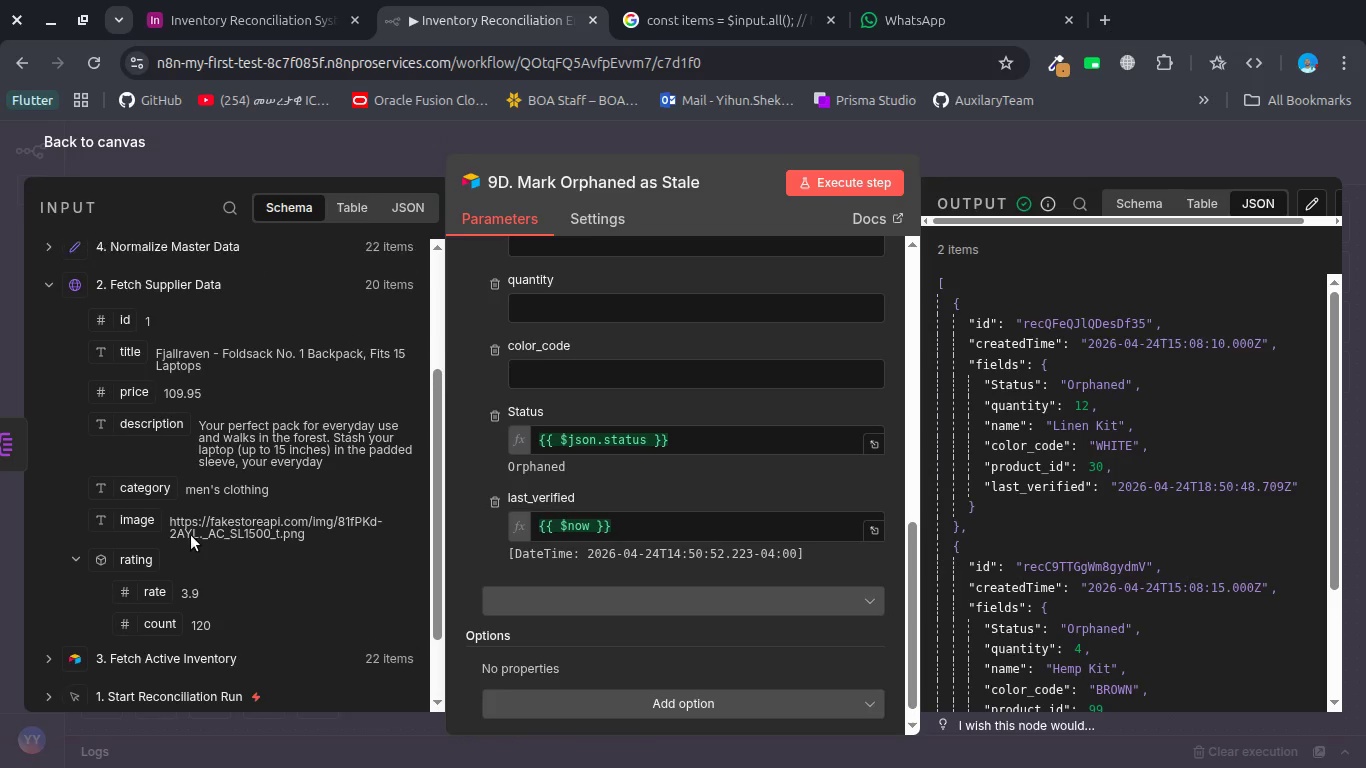 
scroll: coordinate [191, 535], scroll_direction: up, amount: 9.0
 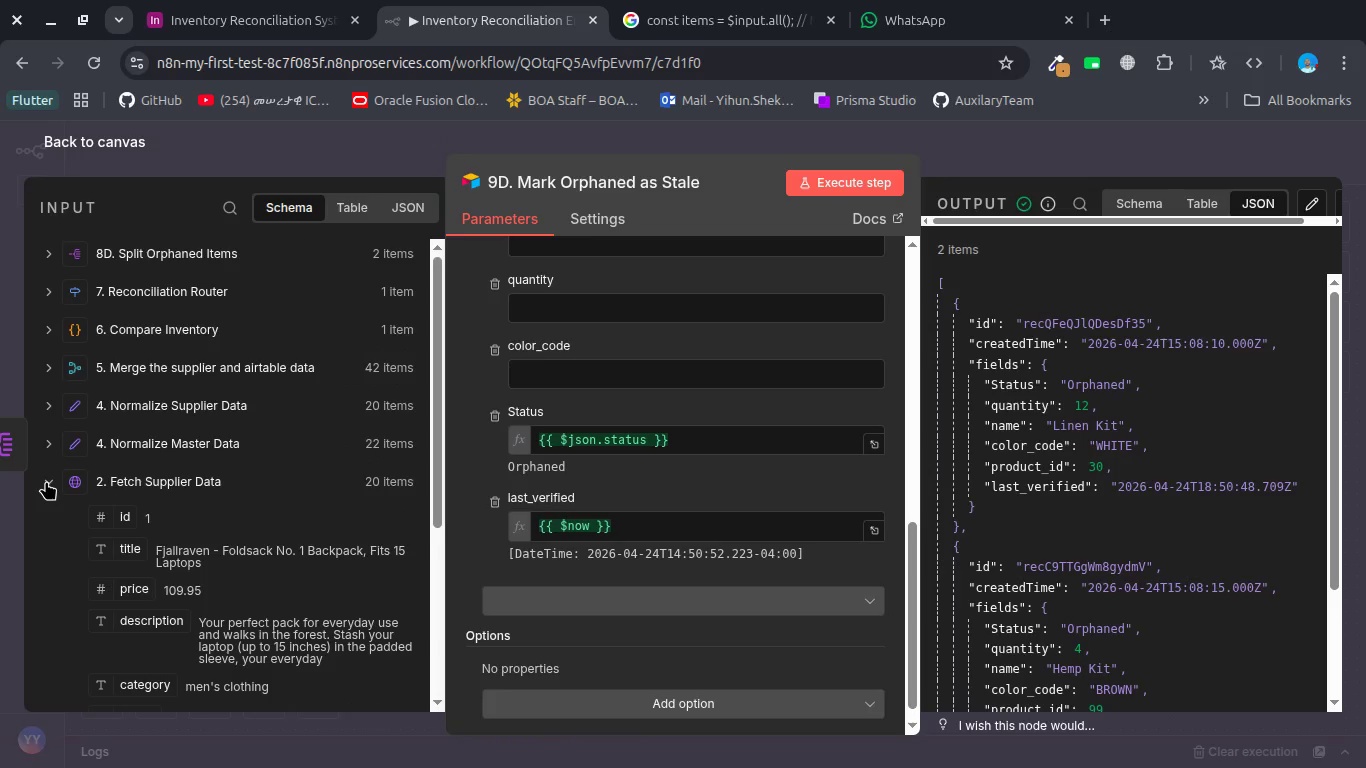 
left_click([46, 481])
 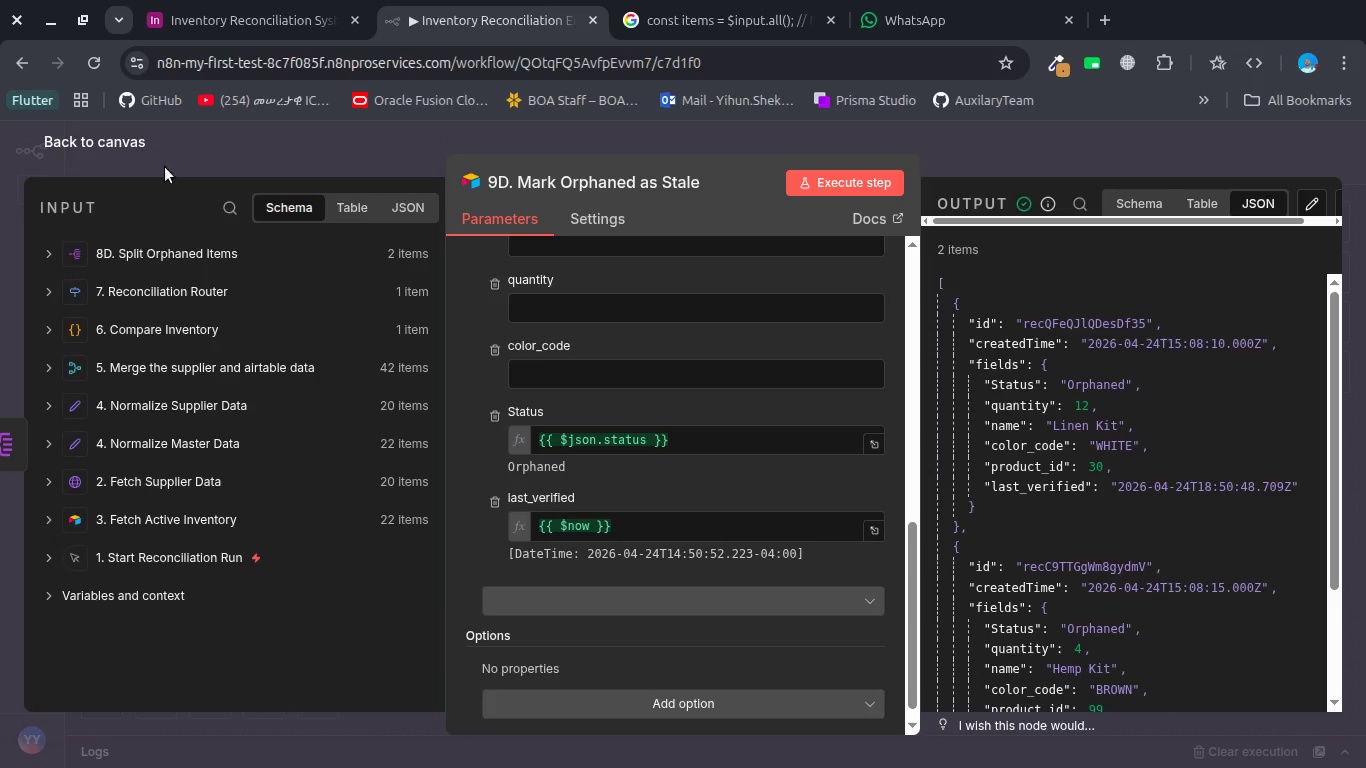 
left_click([192, 149])
 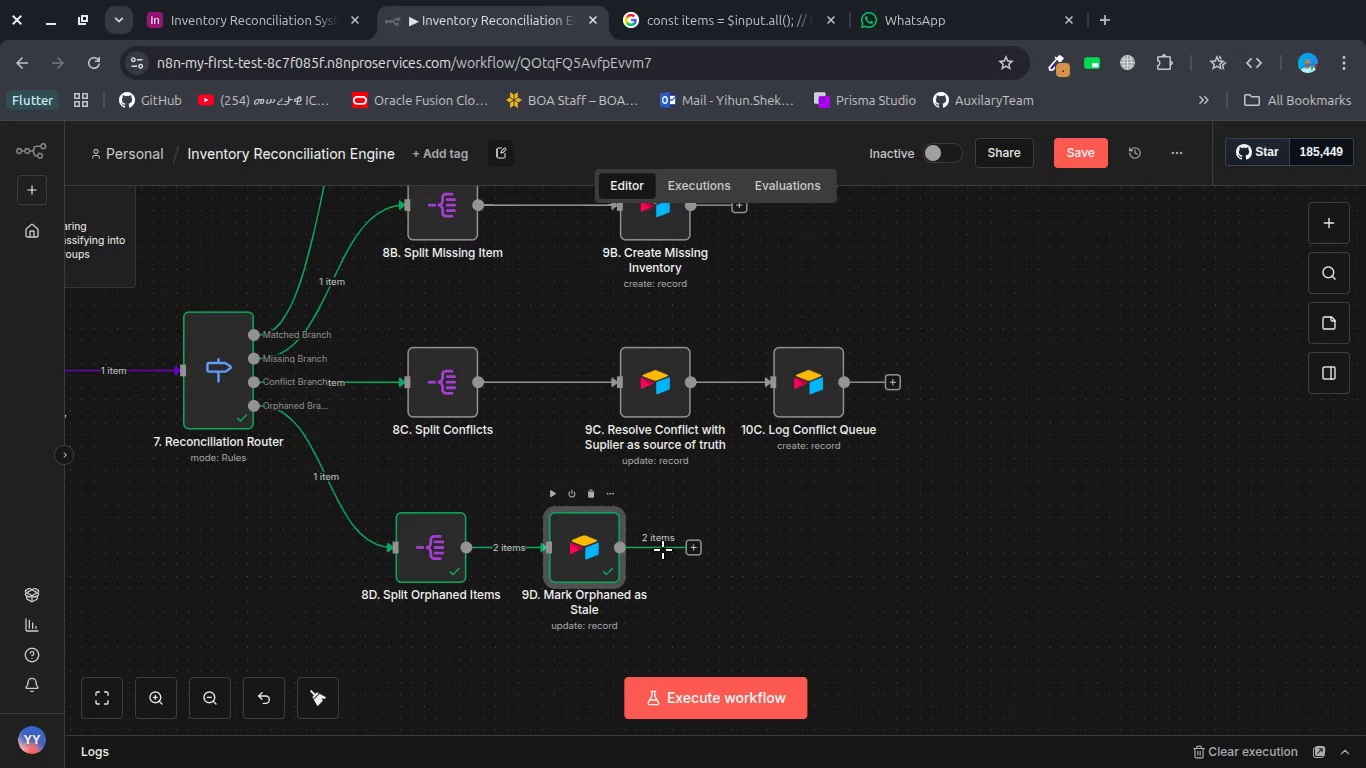 
left_click_drag(start_coordinate=[589, 552], to_coordinate=[663, 549])
 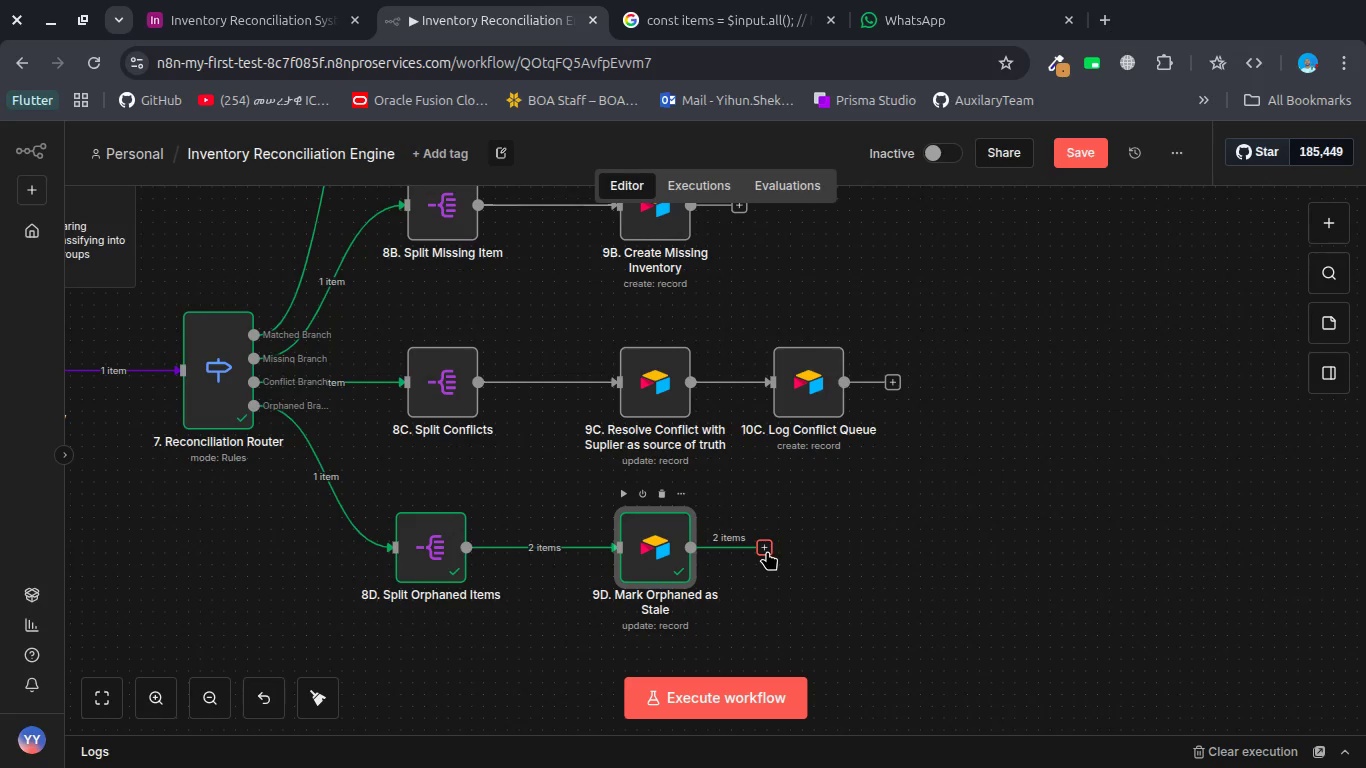 
left_click([767, 551])
 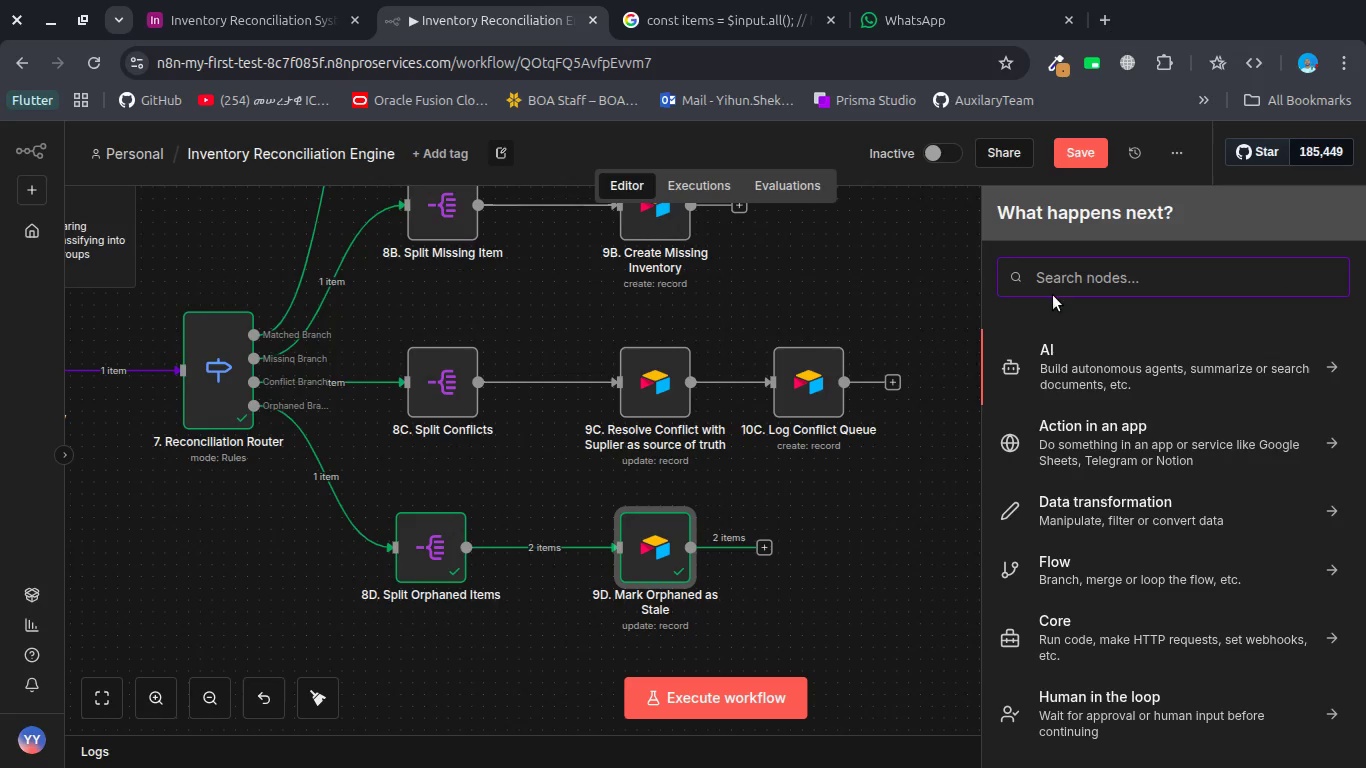 
type(air)
 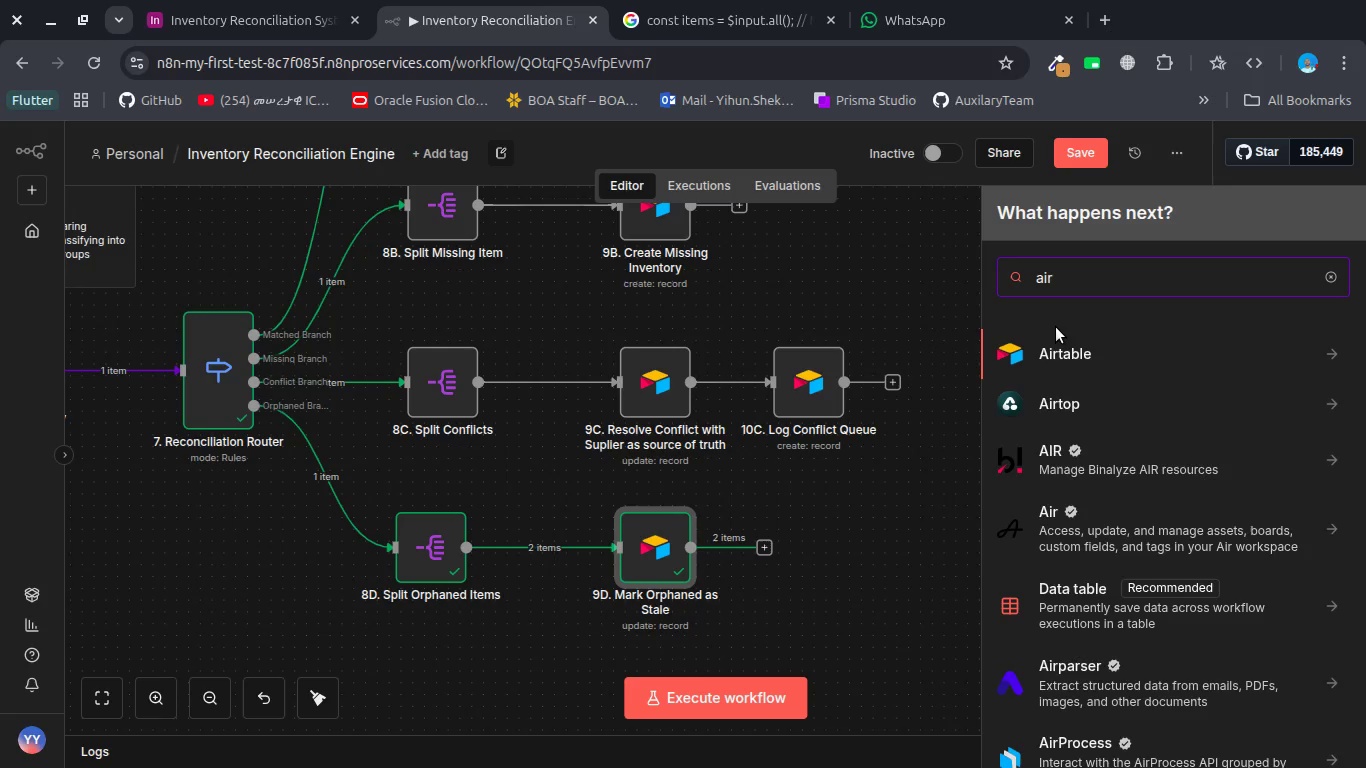 
key(Enter)
 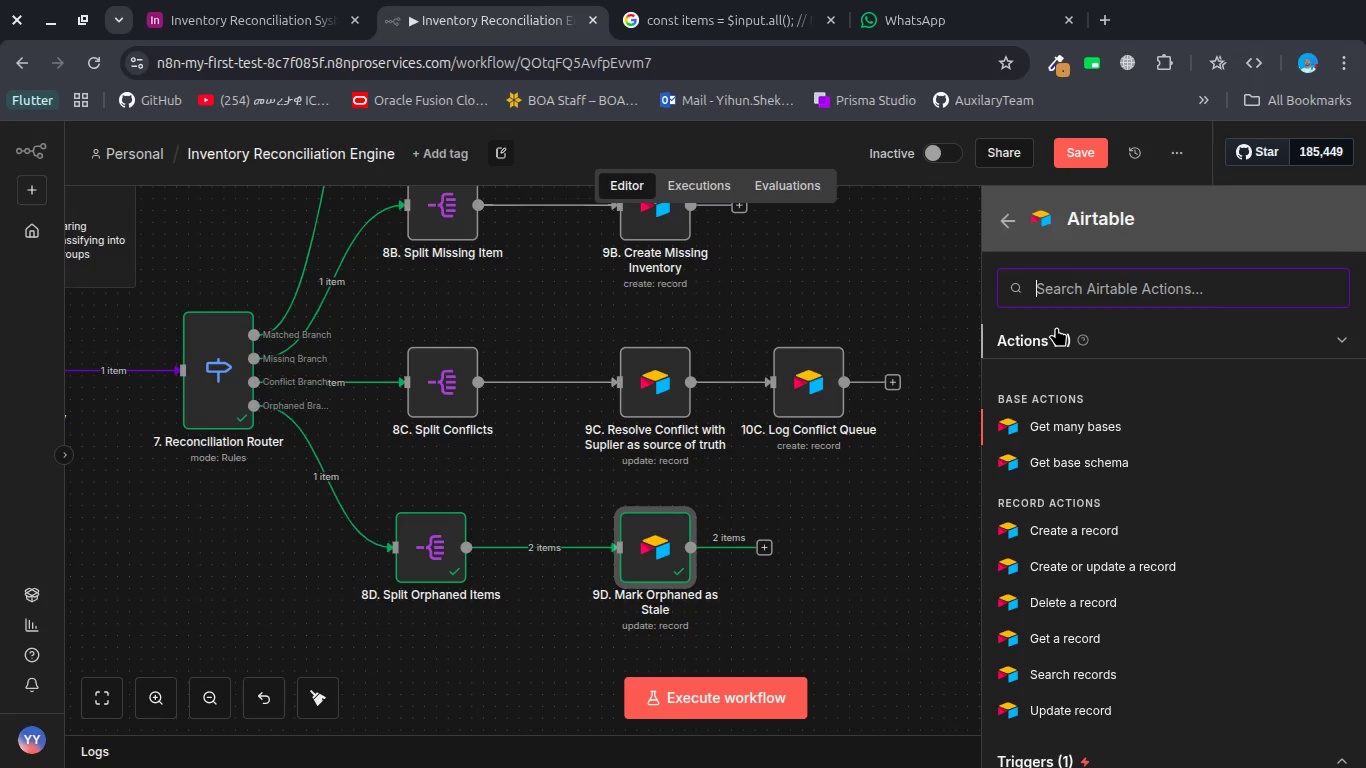 
key(C)
 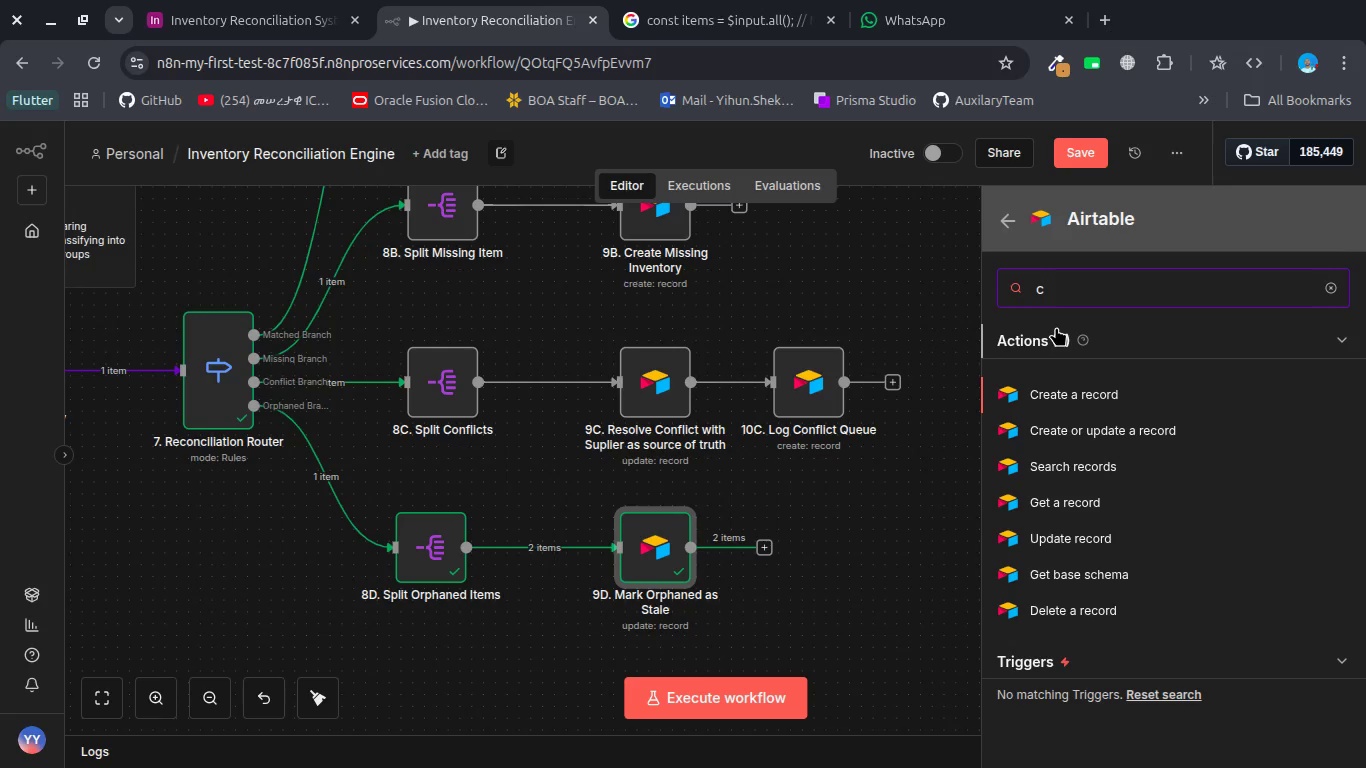 
key(Enter)
 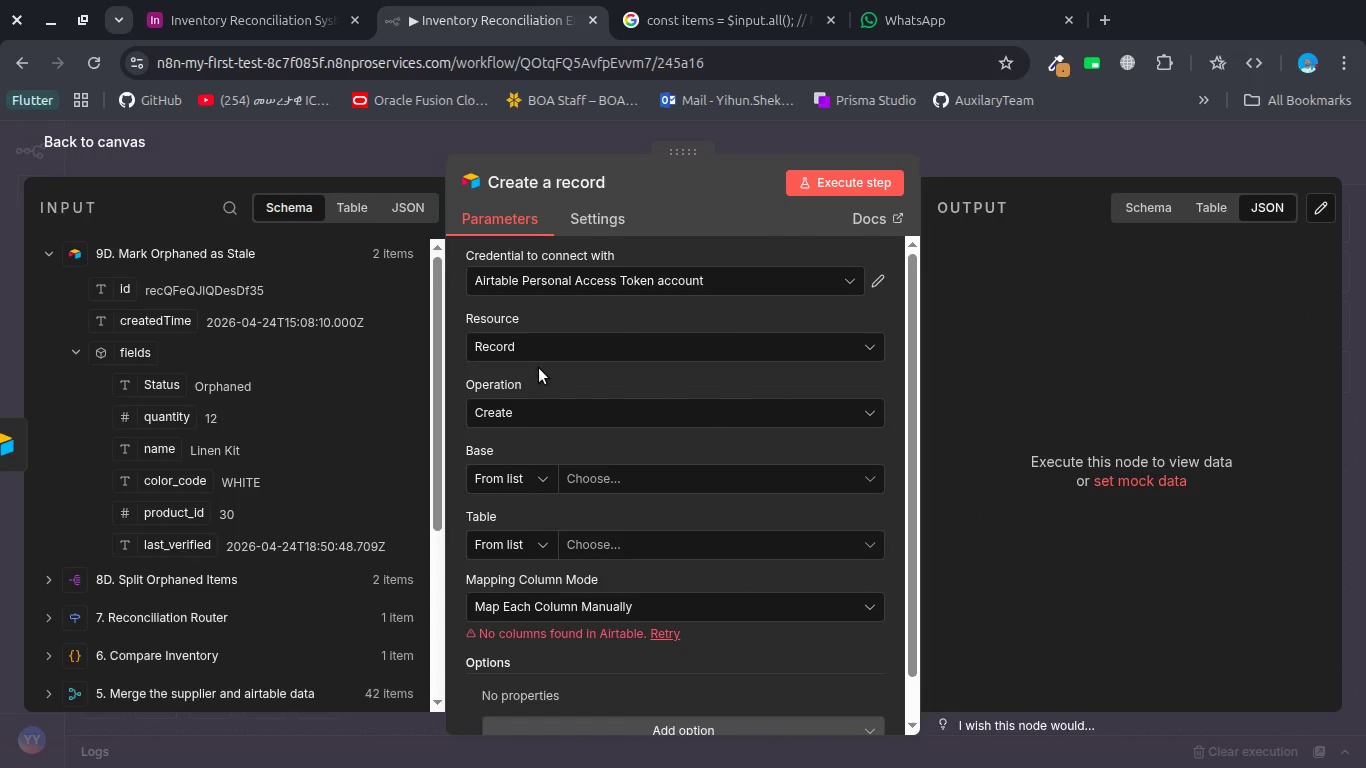 
wait(5.76)
 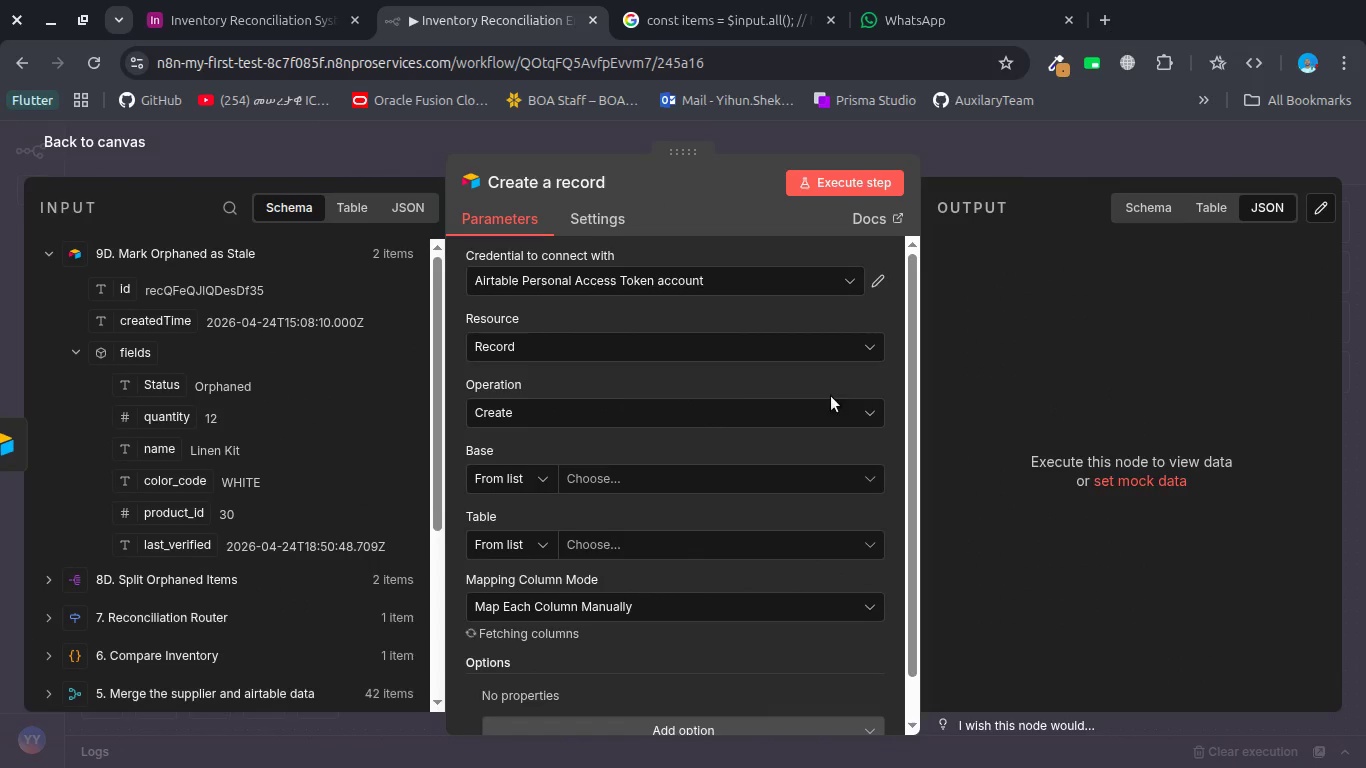 
left_click([506, 172])
 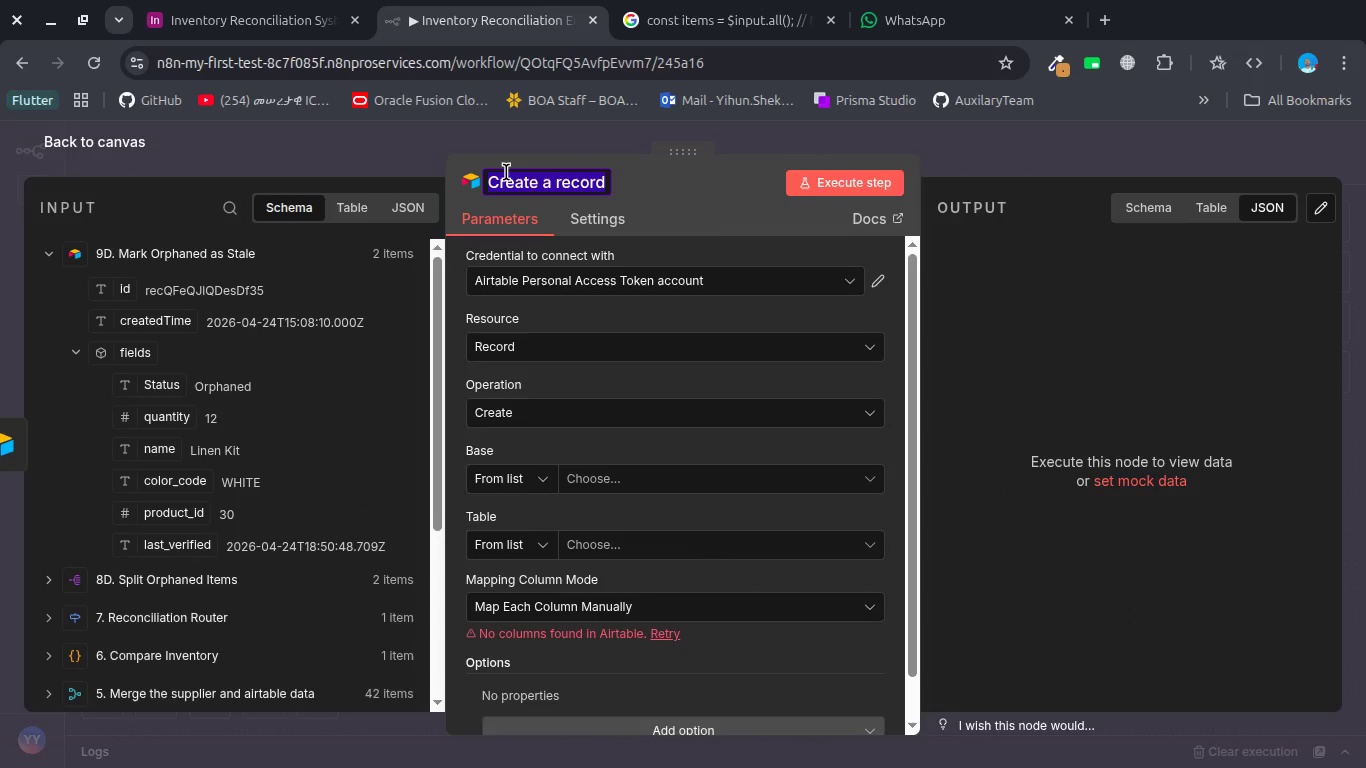 
type(Log )
key(Backspace)
key(Backspace)
key(Backspace)
key(Backspace)
key(Backspace)
key(Backspace)
type(10.)
key(Backspace)
type(d.)
key(Backspace)
key(Backspace)
type(D. Log orphaned Item)
 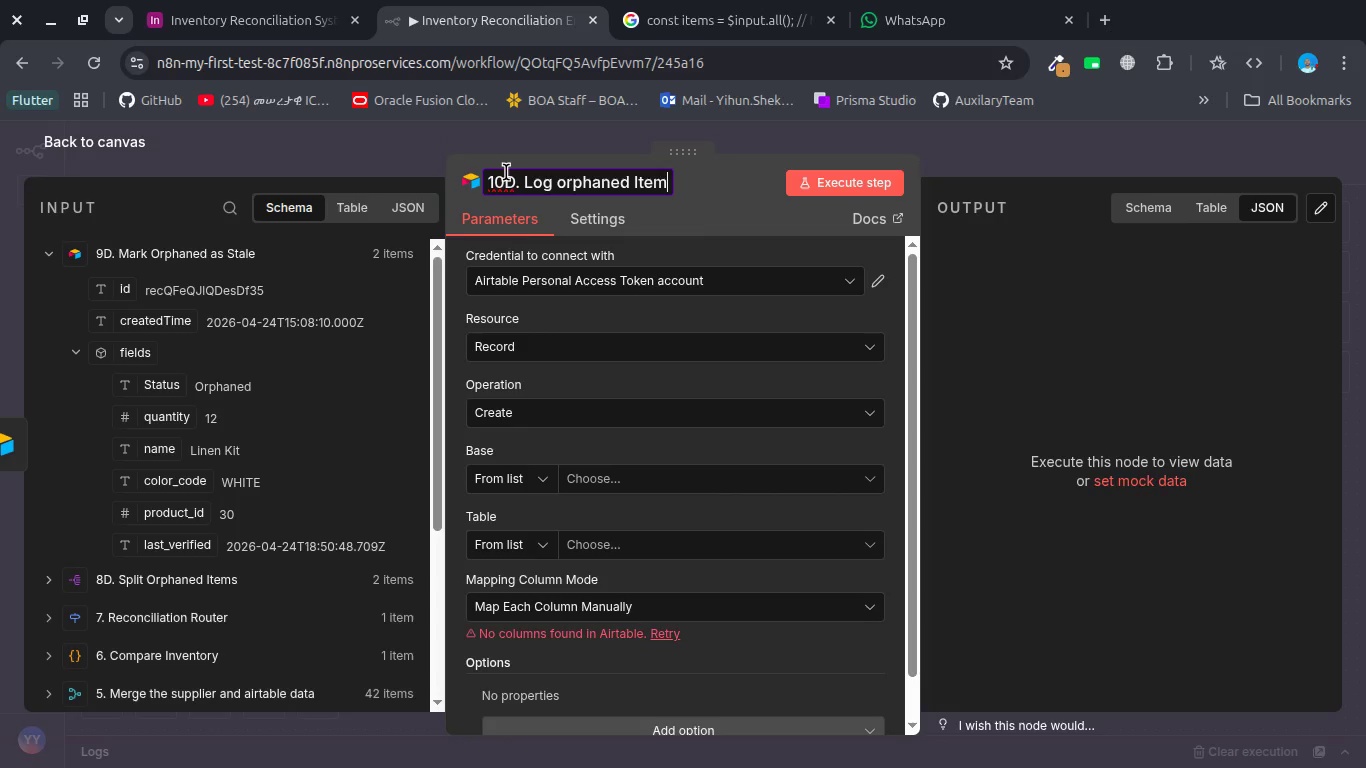 
left_click([719, 479])
 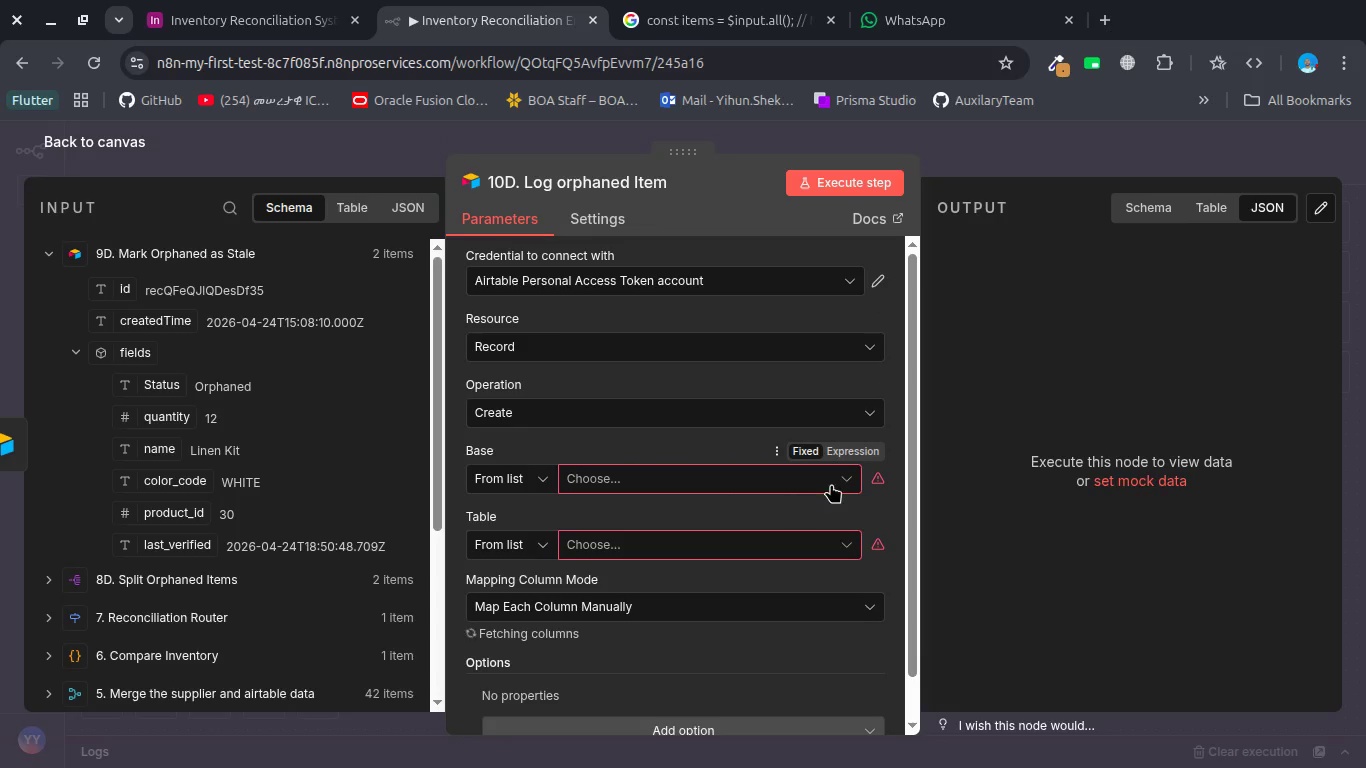 
left_click([841, 481])
 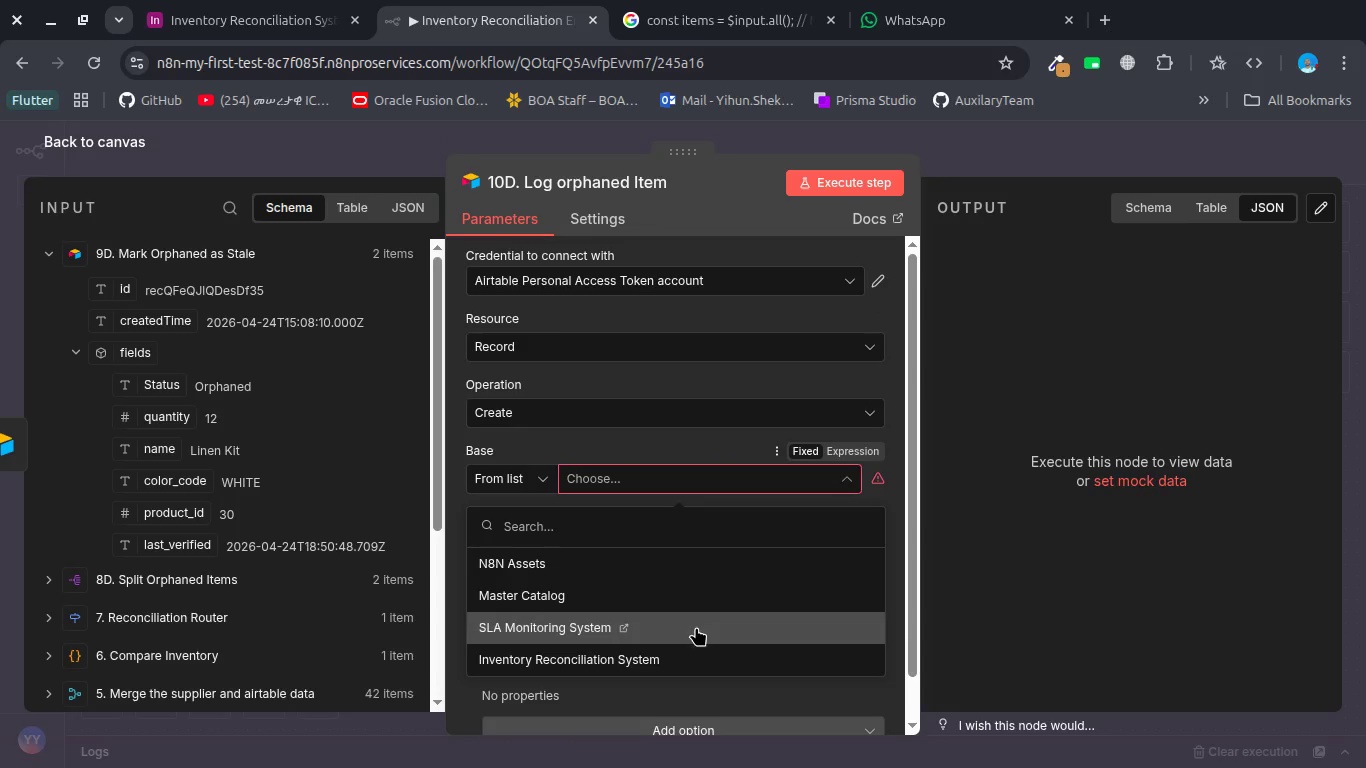 
left_click([609, 658])
 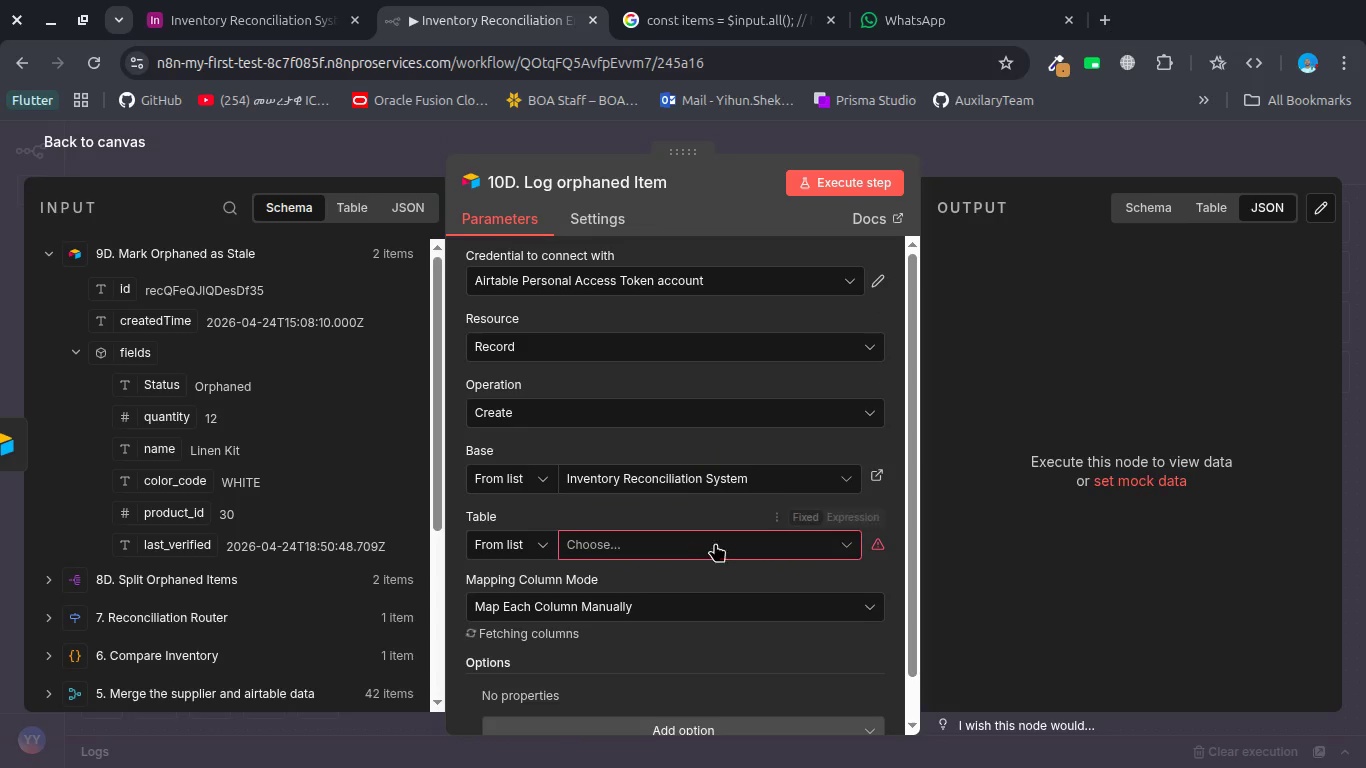 
left_click([724, 537])
 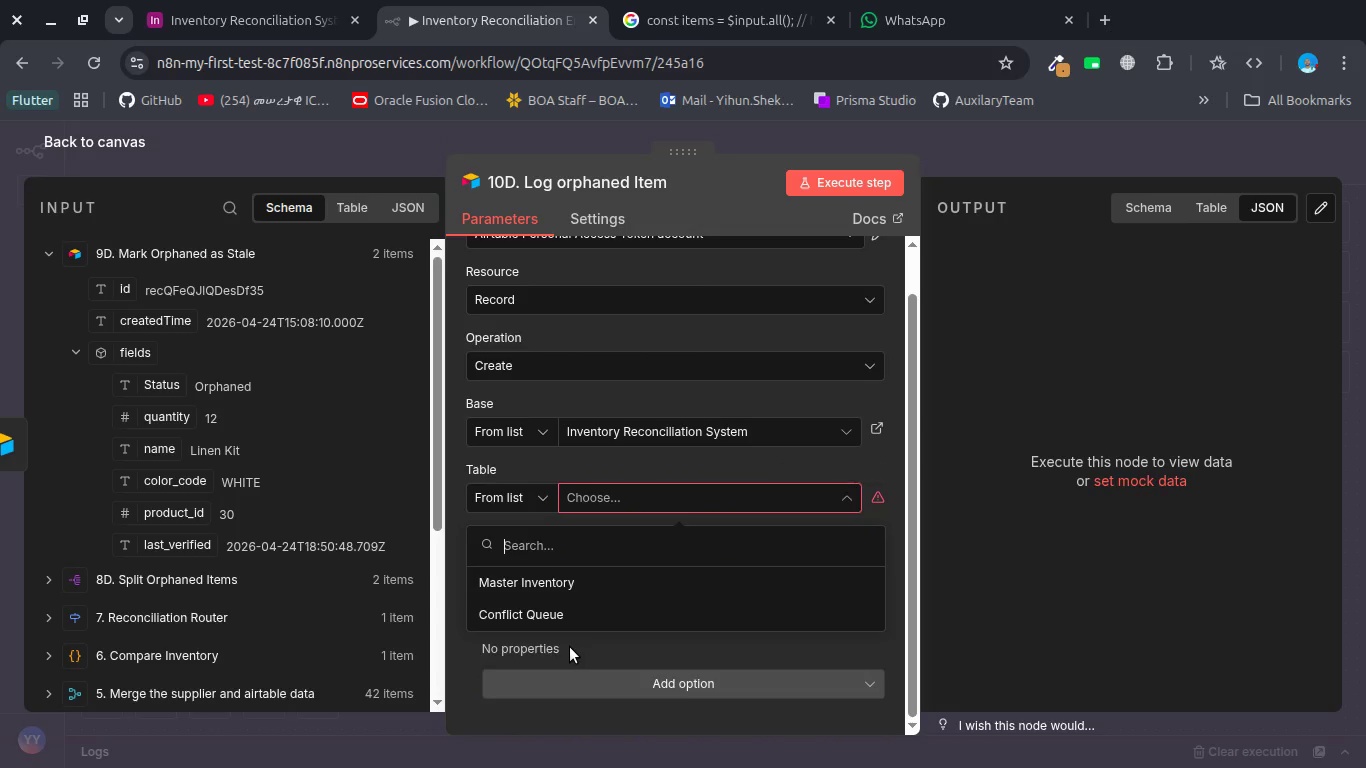 
left_click([542, 624])
 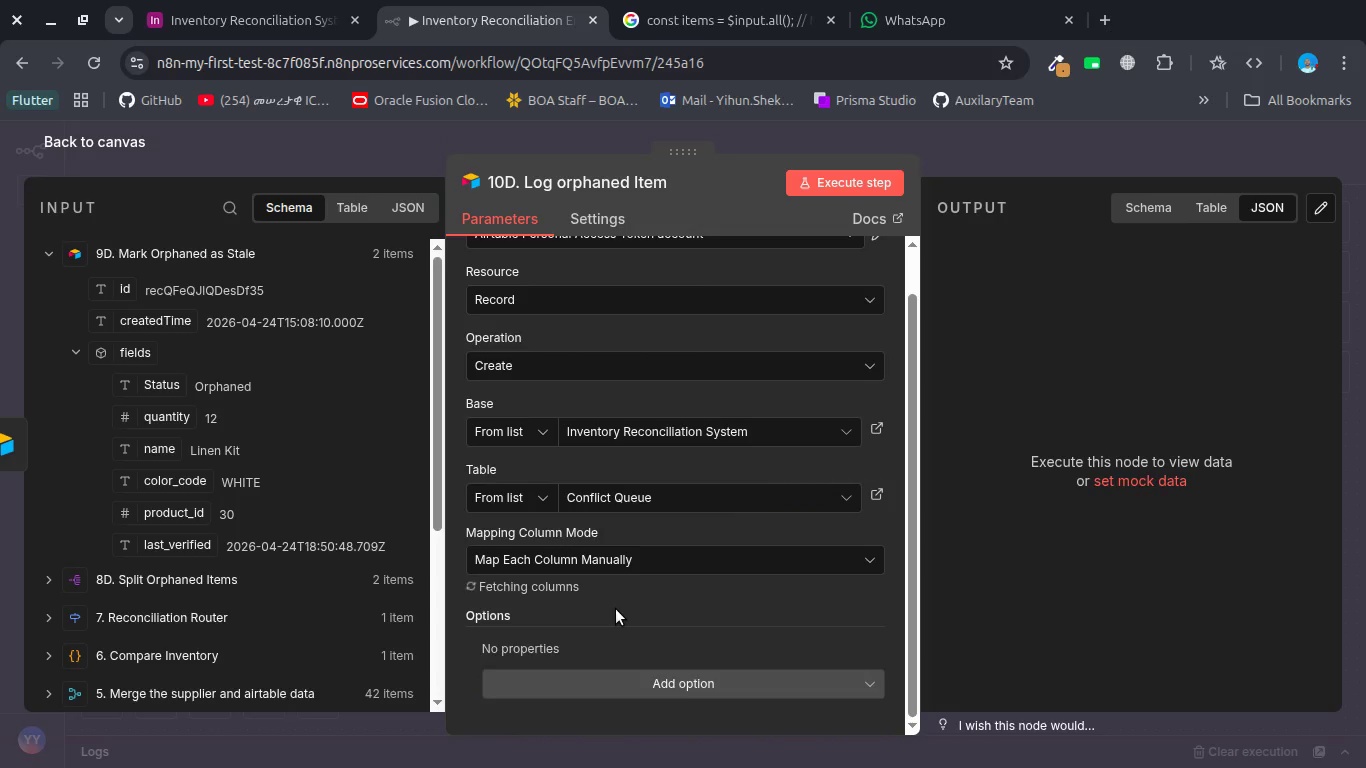 
scroll: coordinate [616, 609], scroll_direction: down, amount: 4.0
 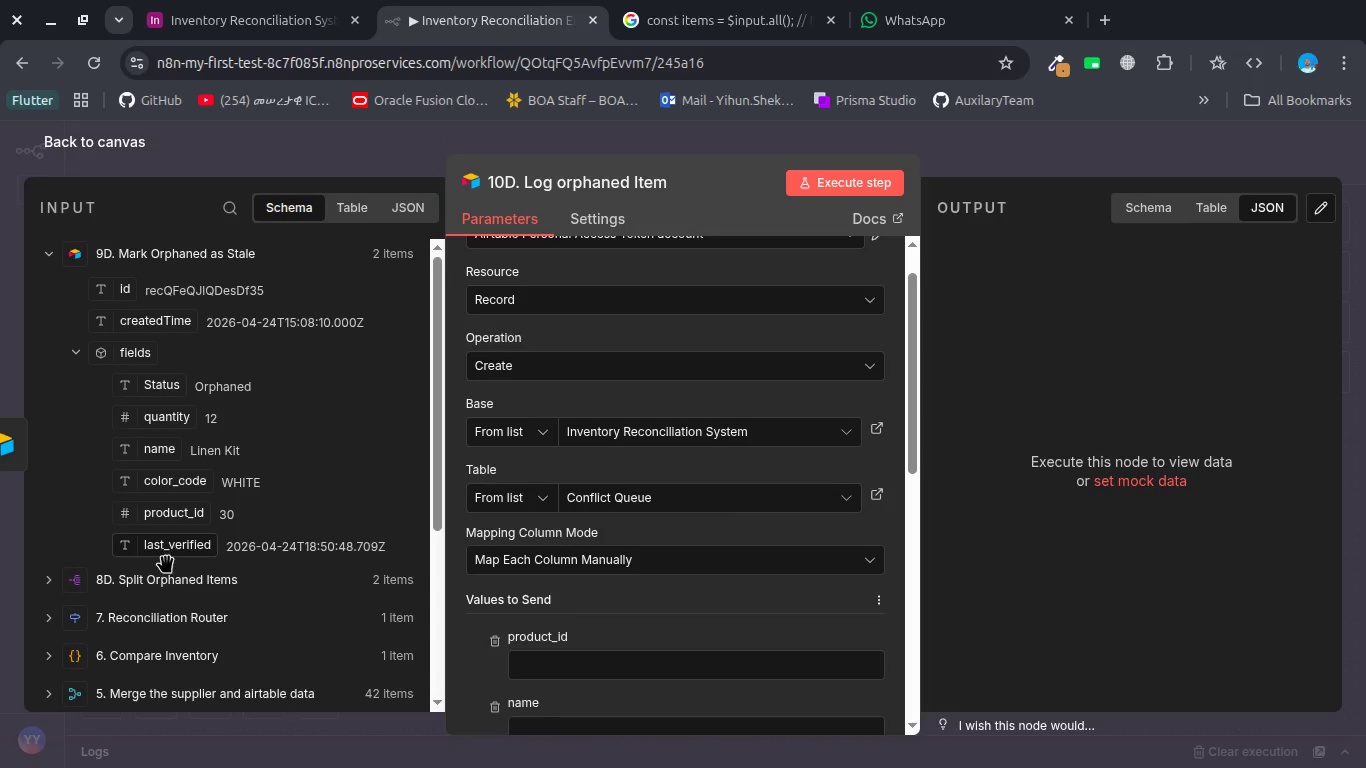 
wait(5.27)
 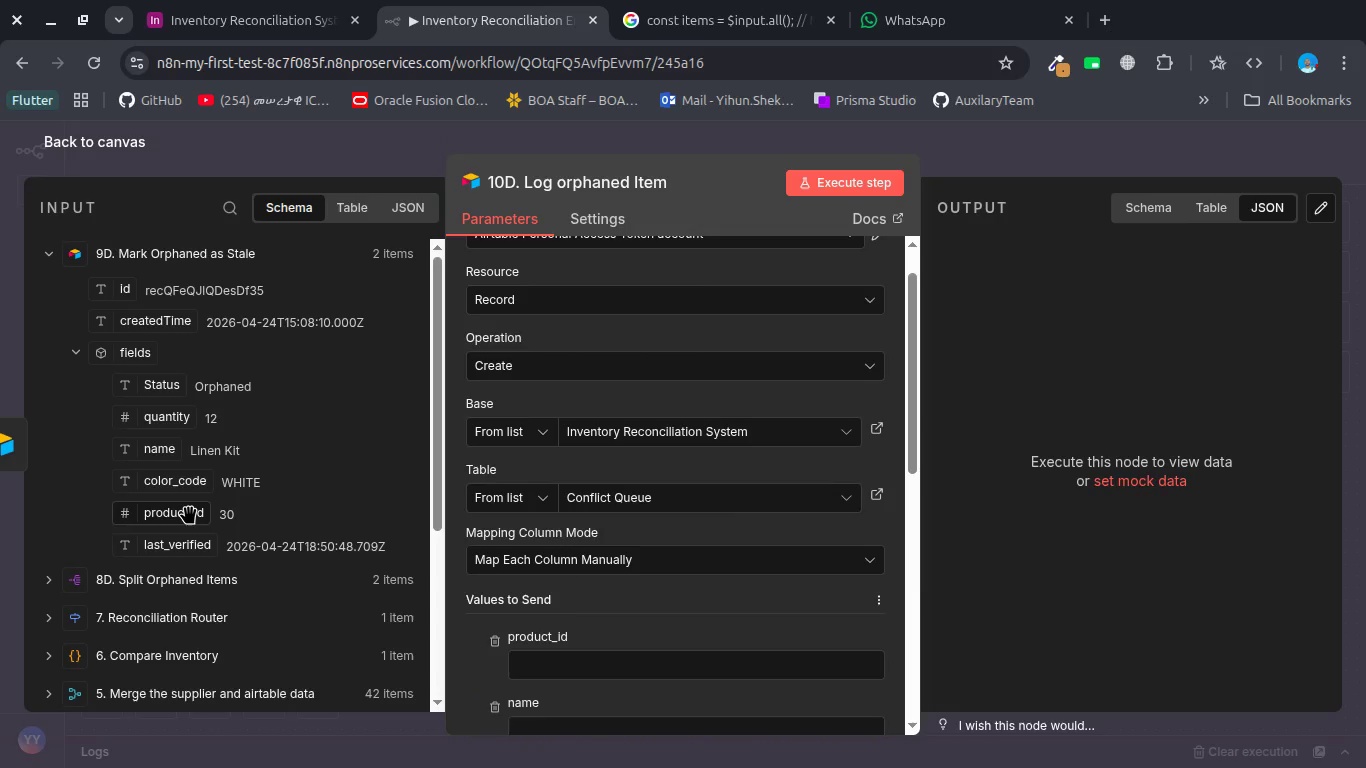 
left_click([157, 575])
 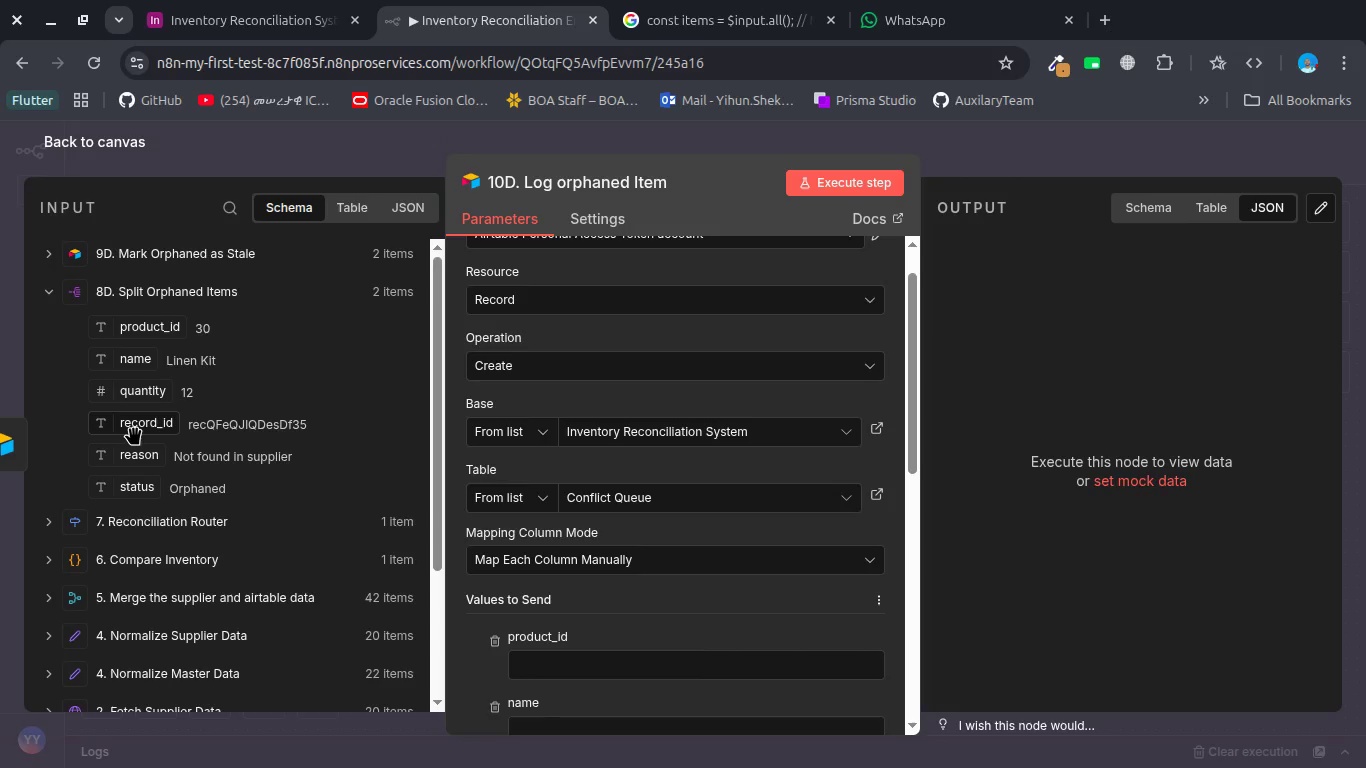 
left_click([134, 429])
 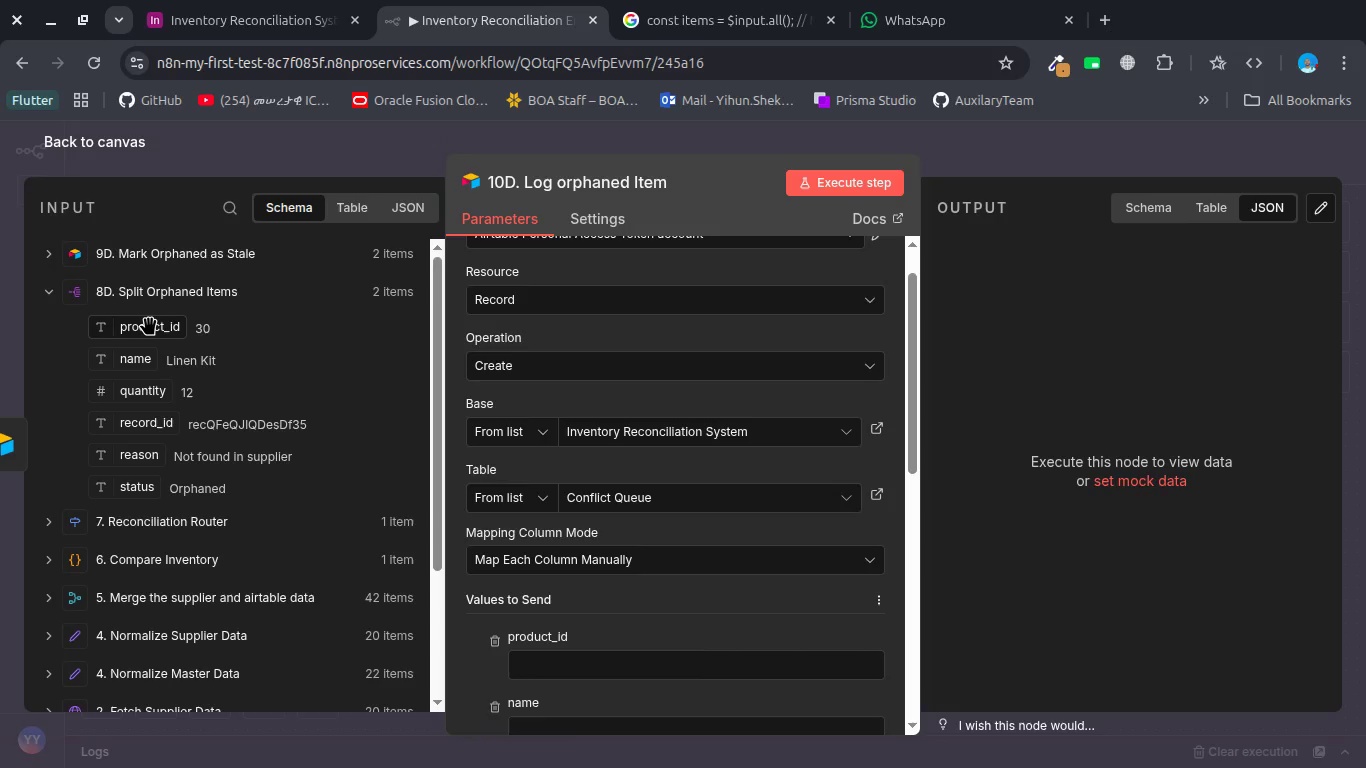 
left_click_drag(start_coordinate=[149, 317], to_coordinate=[561, 661])
 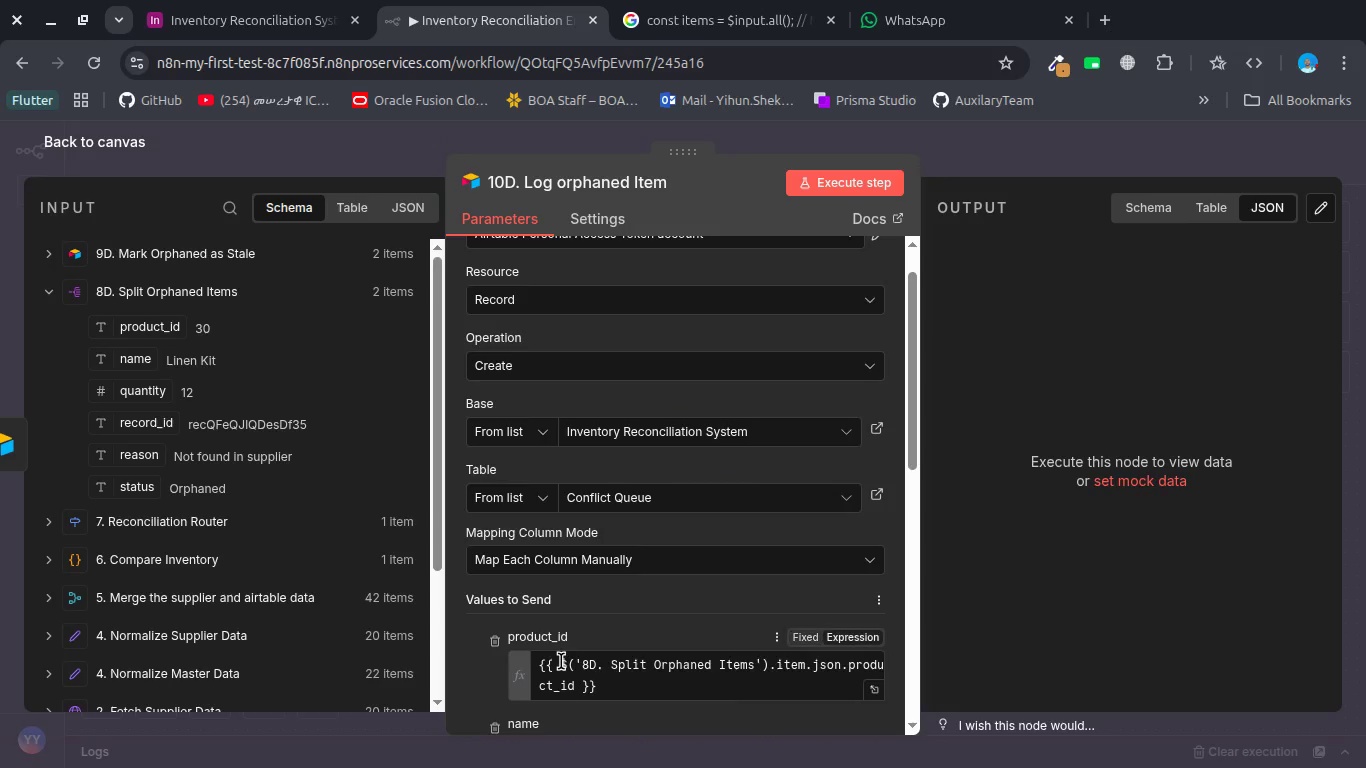 
scroll: coordinate [561, 661], scroll_direction: down, amount: 5.0
 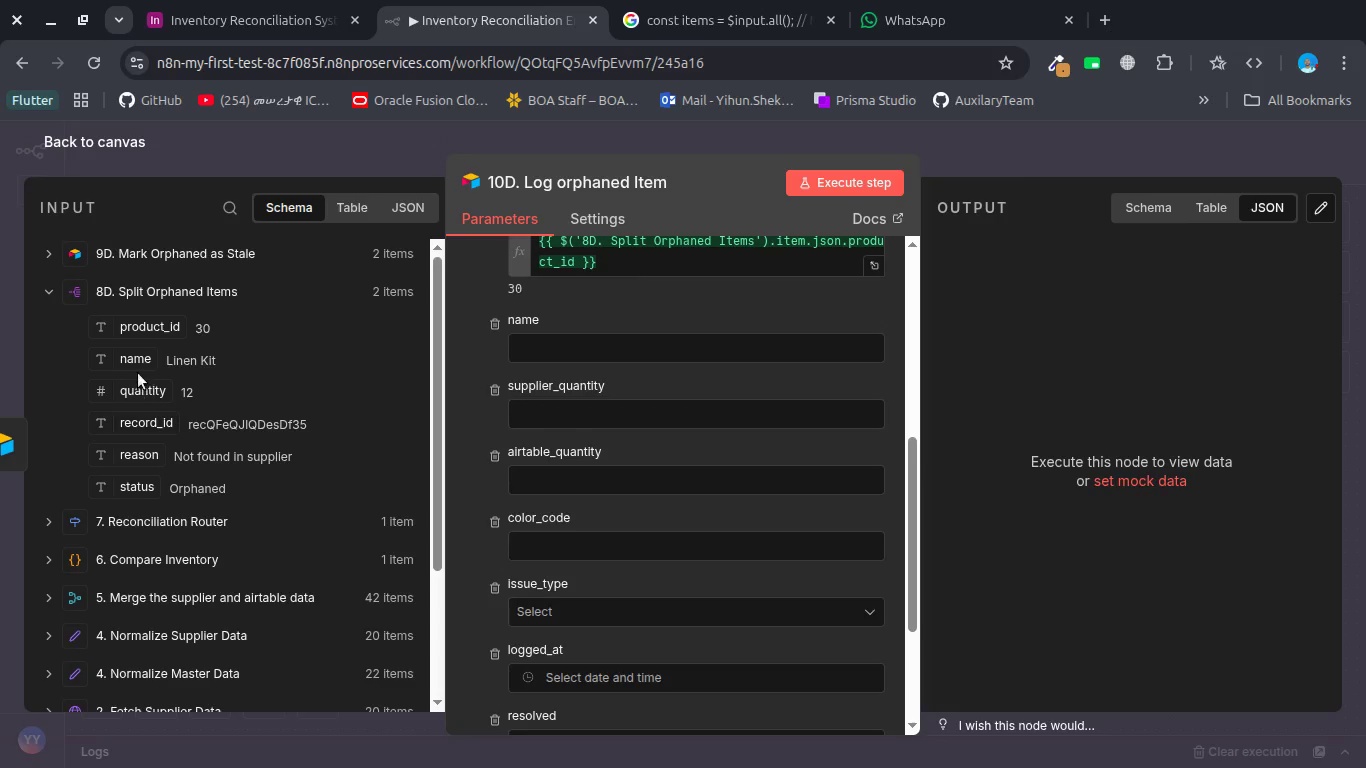 
left_click_drag(start_coordinate=[126, 357], to_coordinate=[520, 357])
 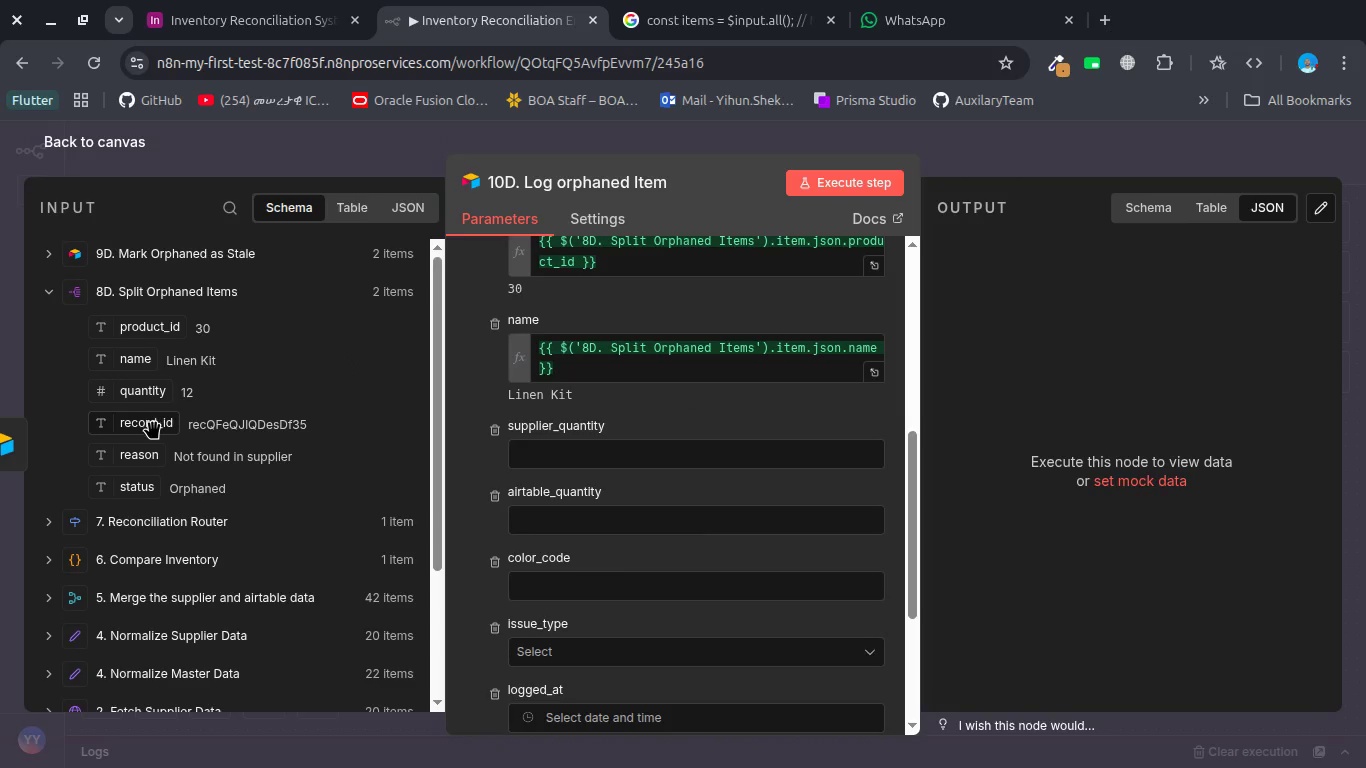 
left_click_drag(start_coordinate=[154, 399], to_coordinate=[529, 454])
 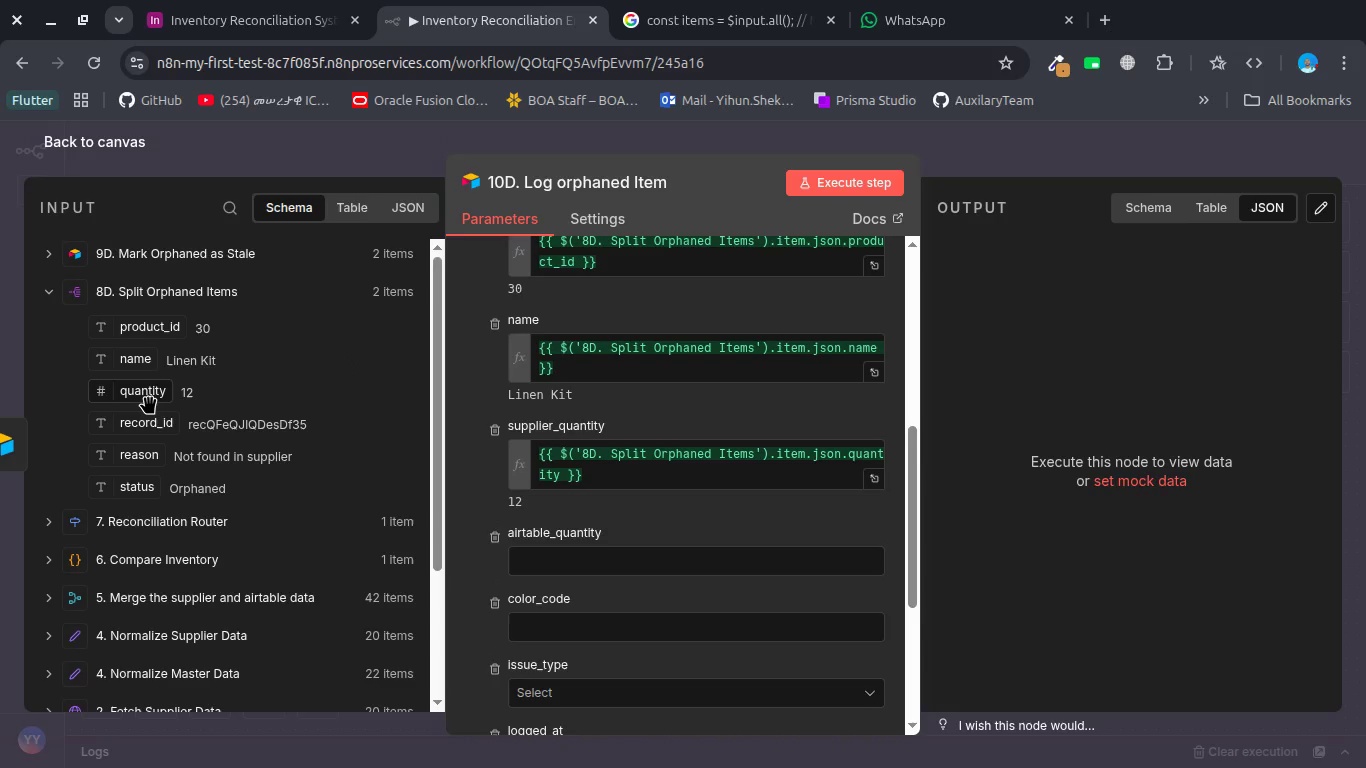 
left_click_drag(start_coordinate=[148, 395], to_coordinate=[565, 552])
 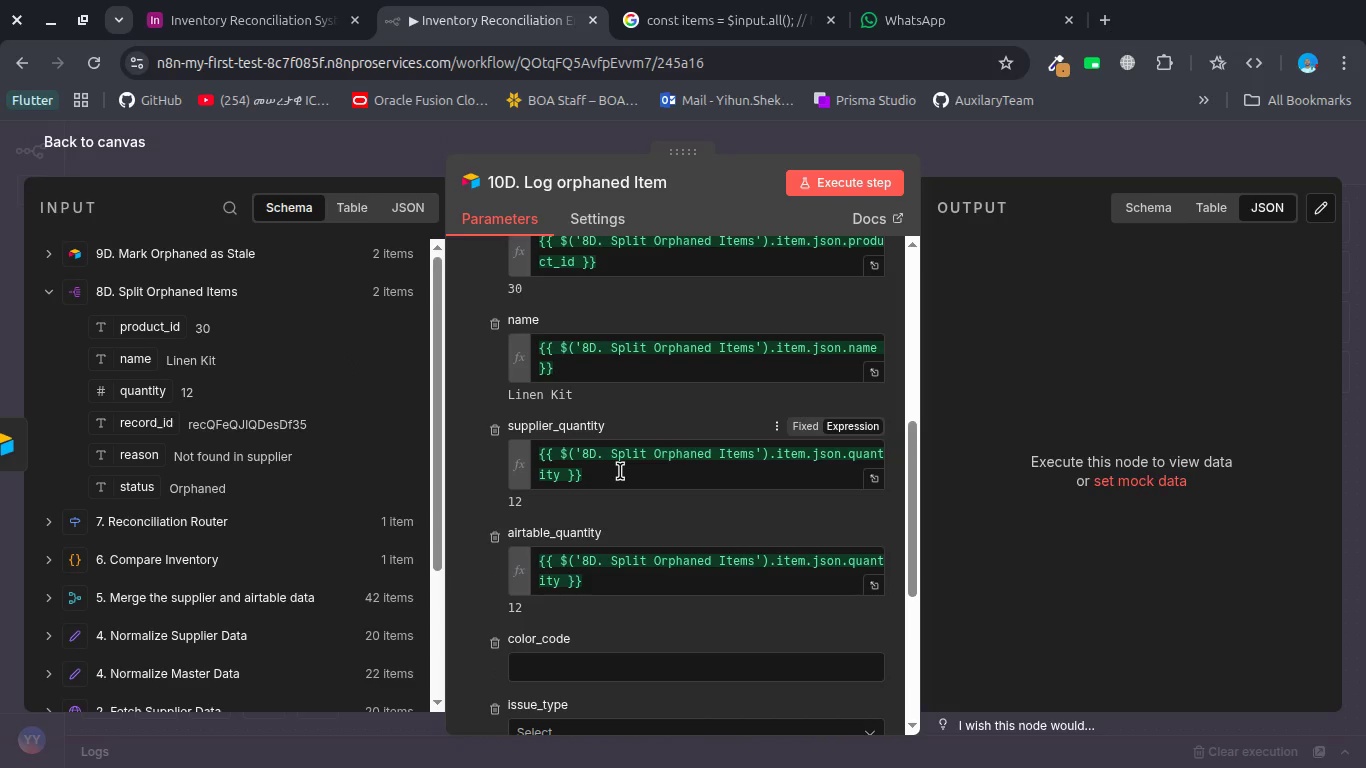 
double_click([620, 471])
 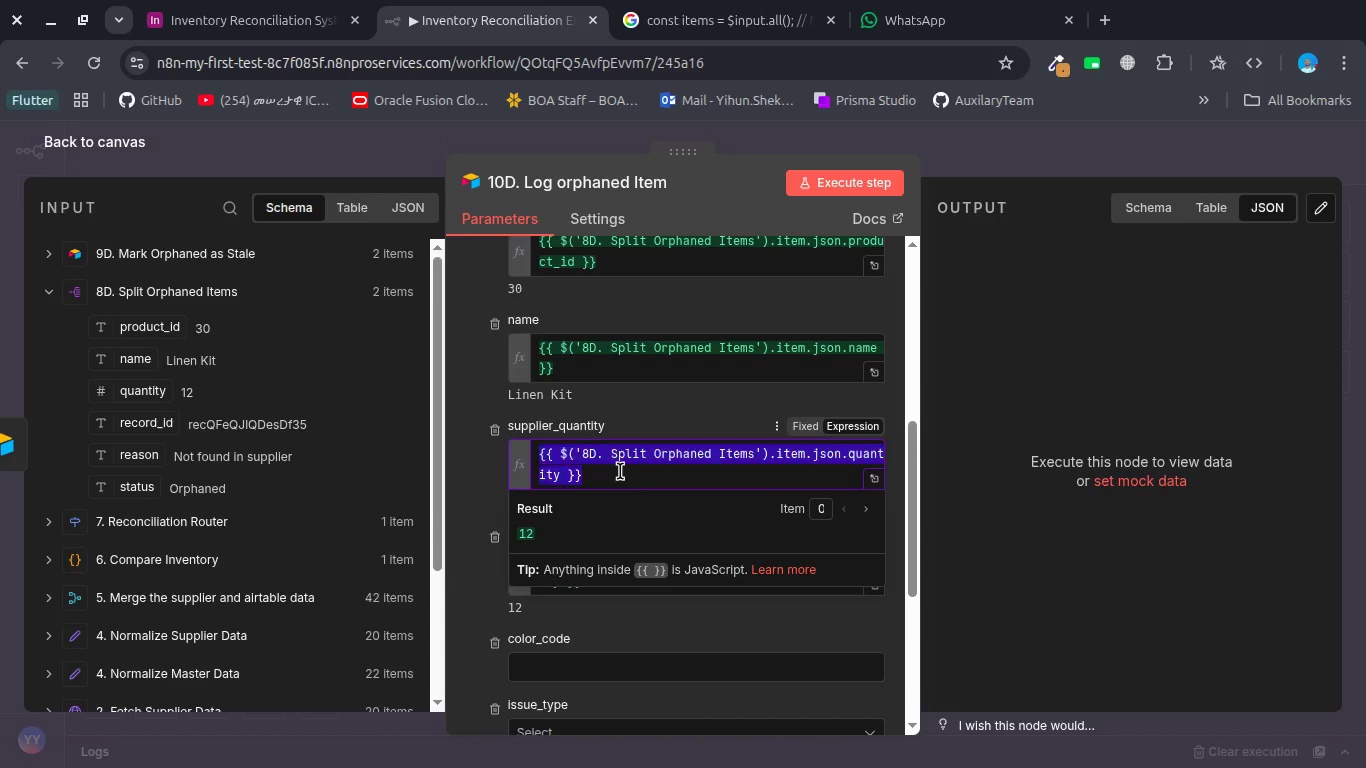 
triple_click([620, 471])
 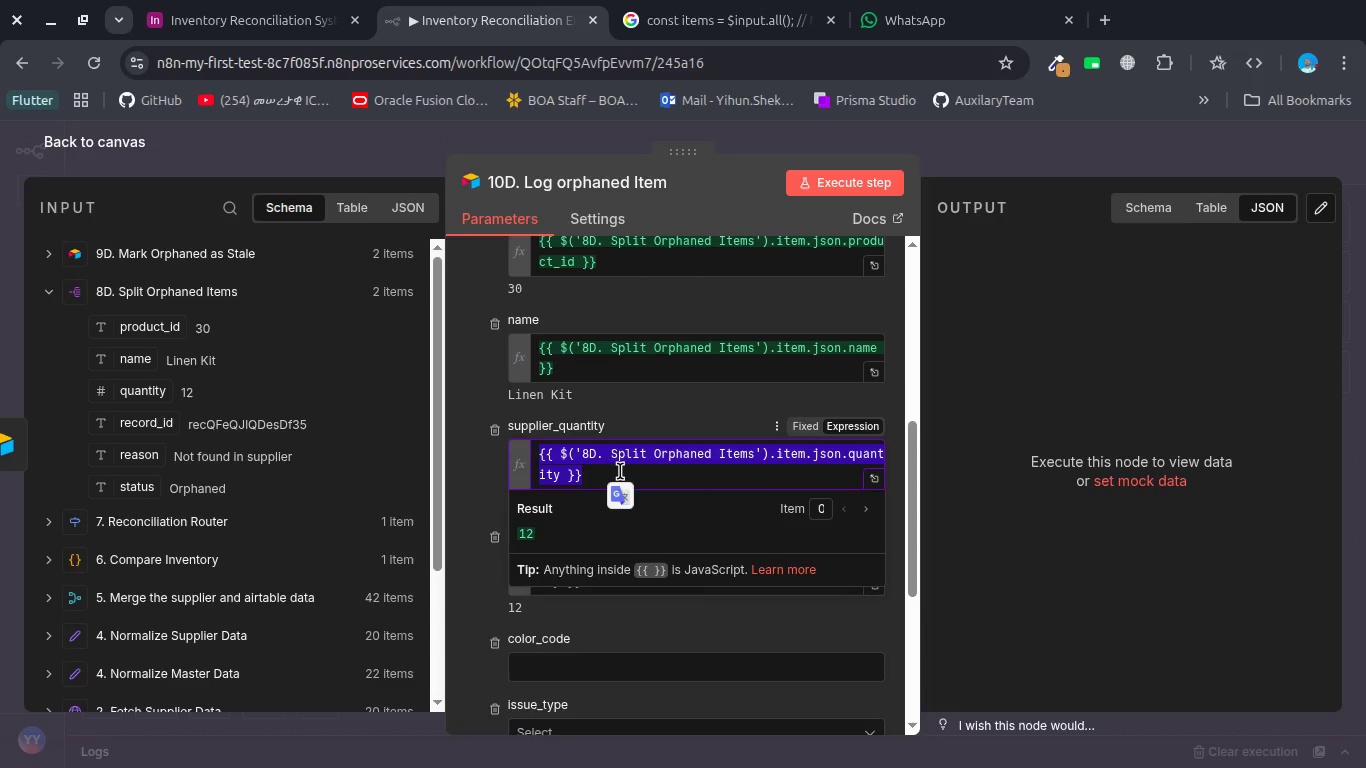 
key(0)
 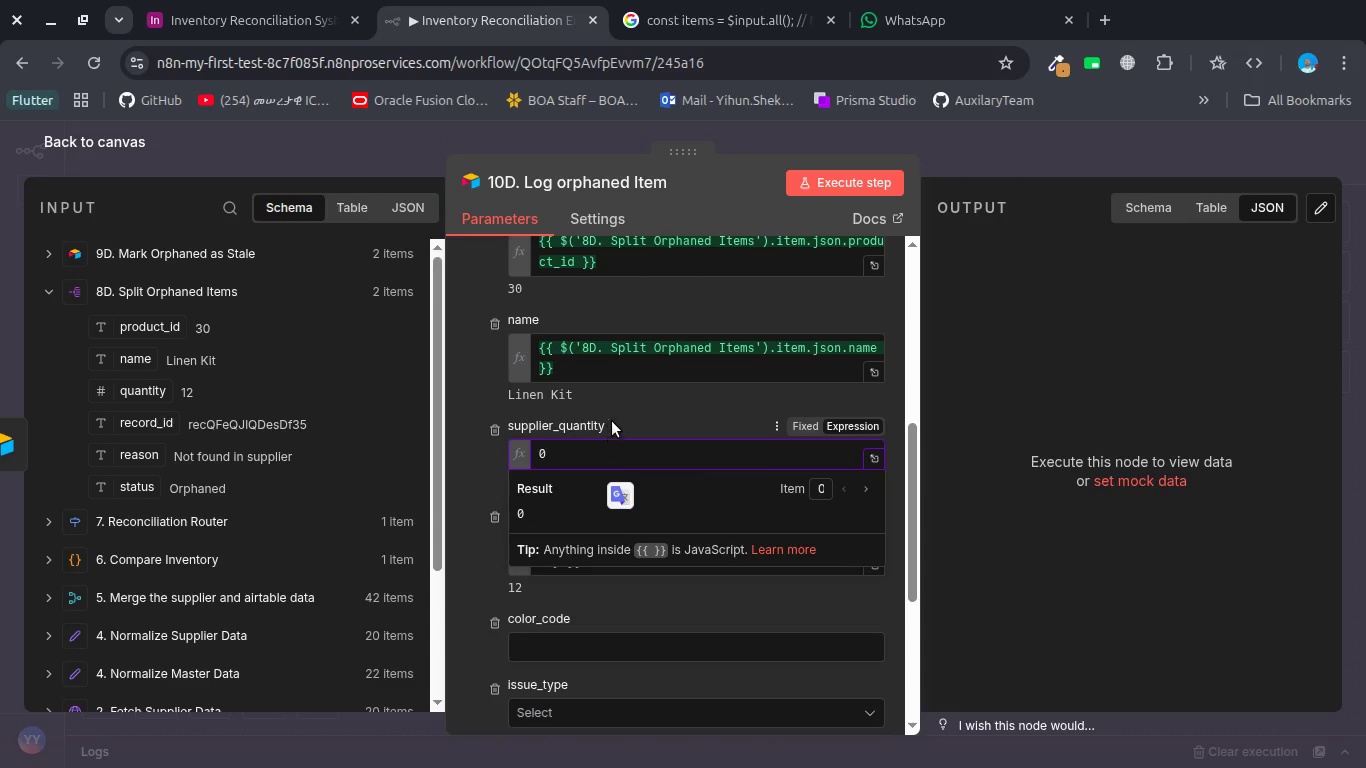 
left_click([647, 408])
 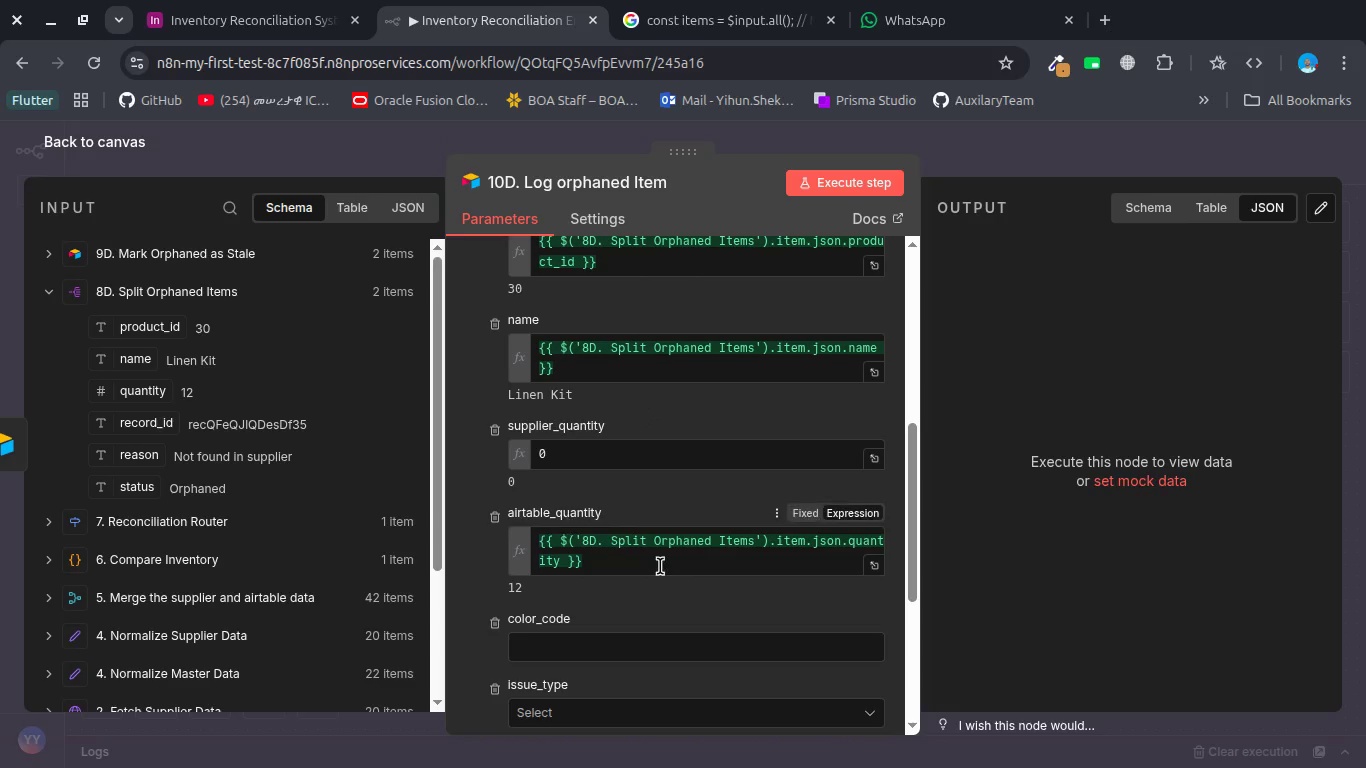 
wait(9.45)
 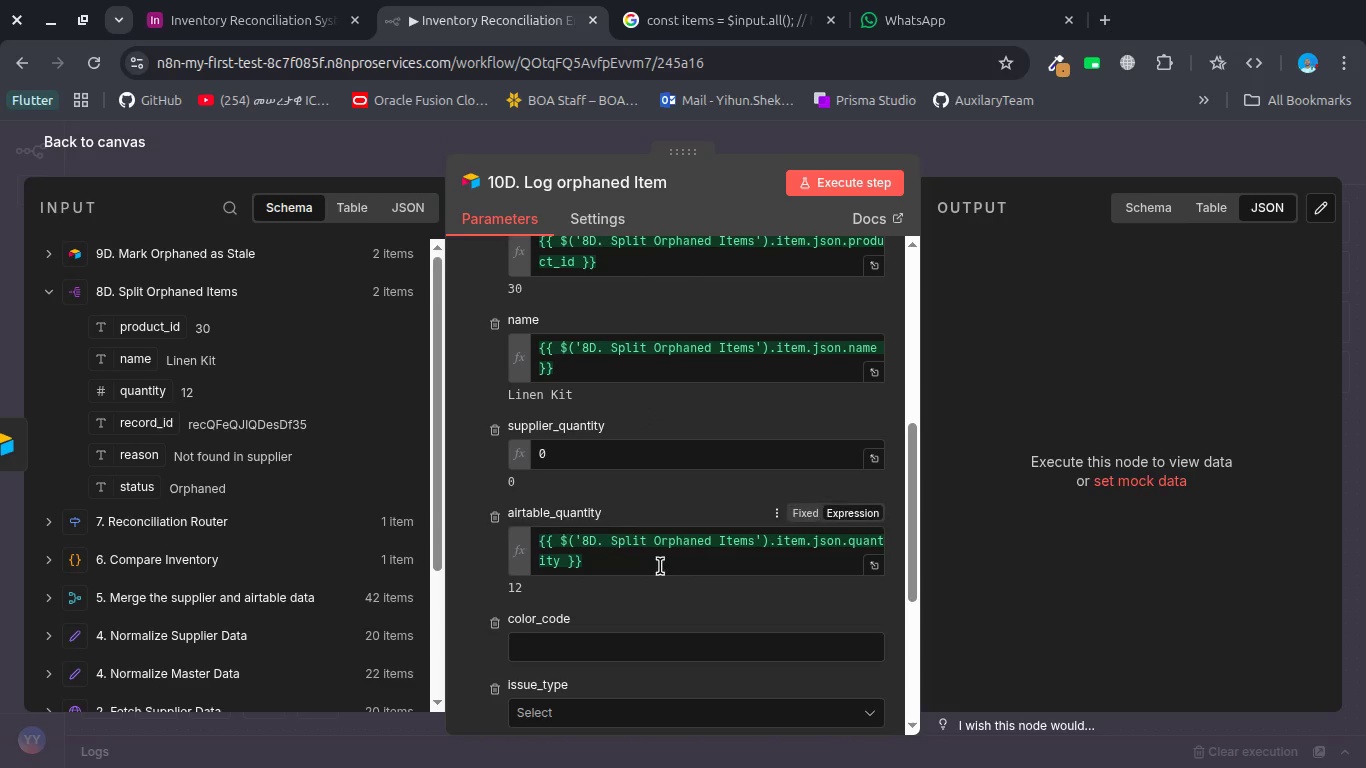 
scroll: coordinate [622, 567], scroll_direction: down, amount: 1.0
 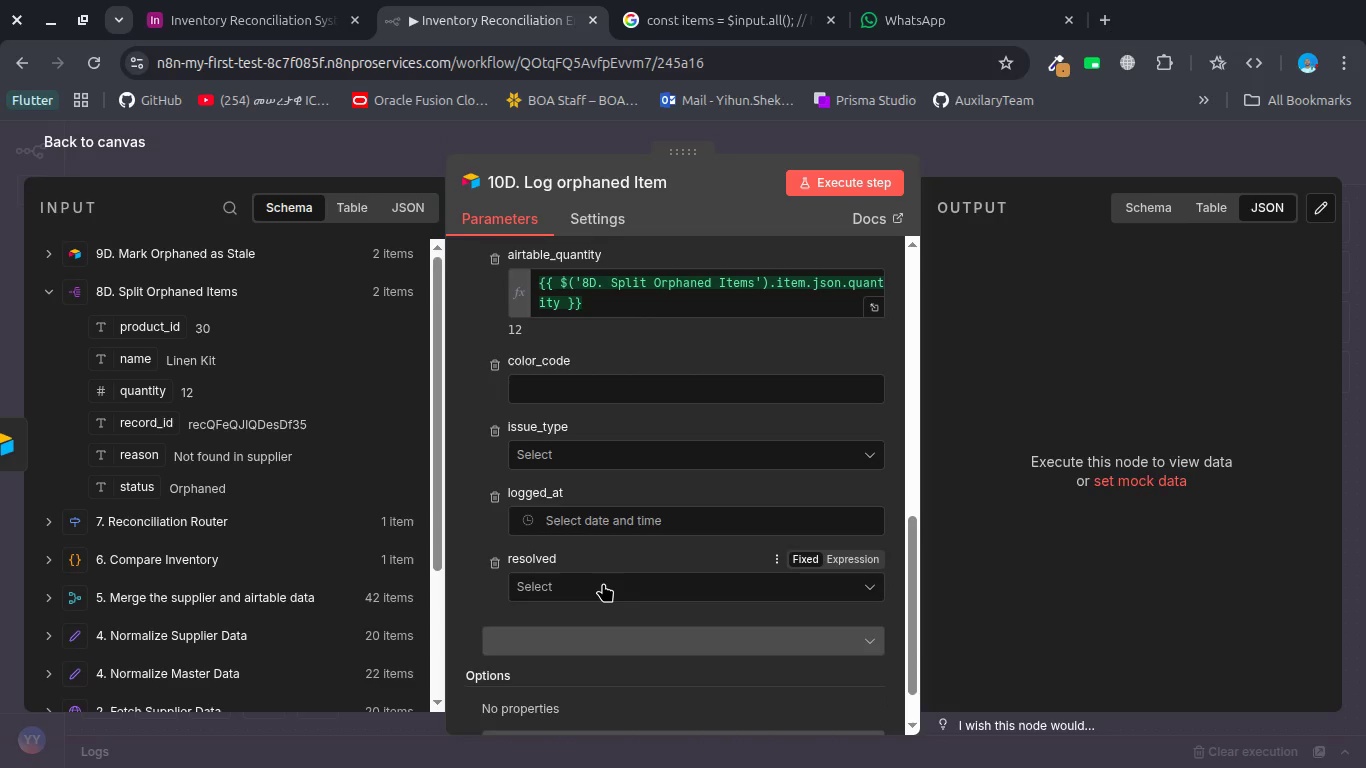 
left_click([603, 583])
 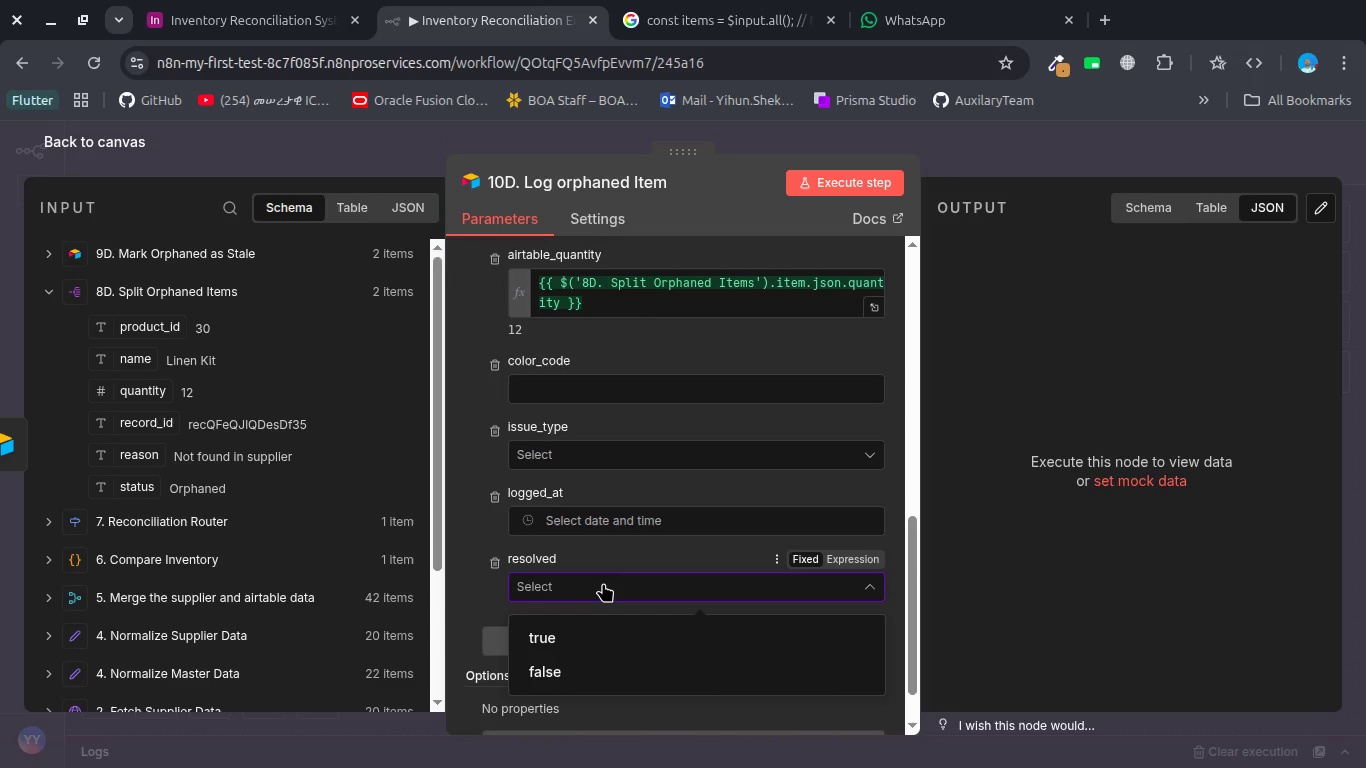 
left_click([603, 583])
 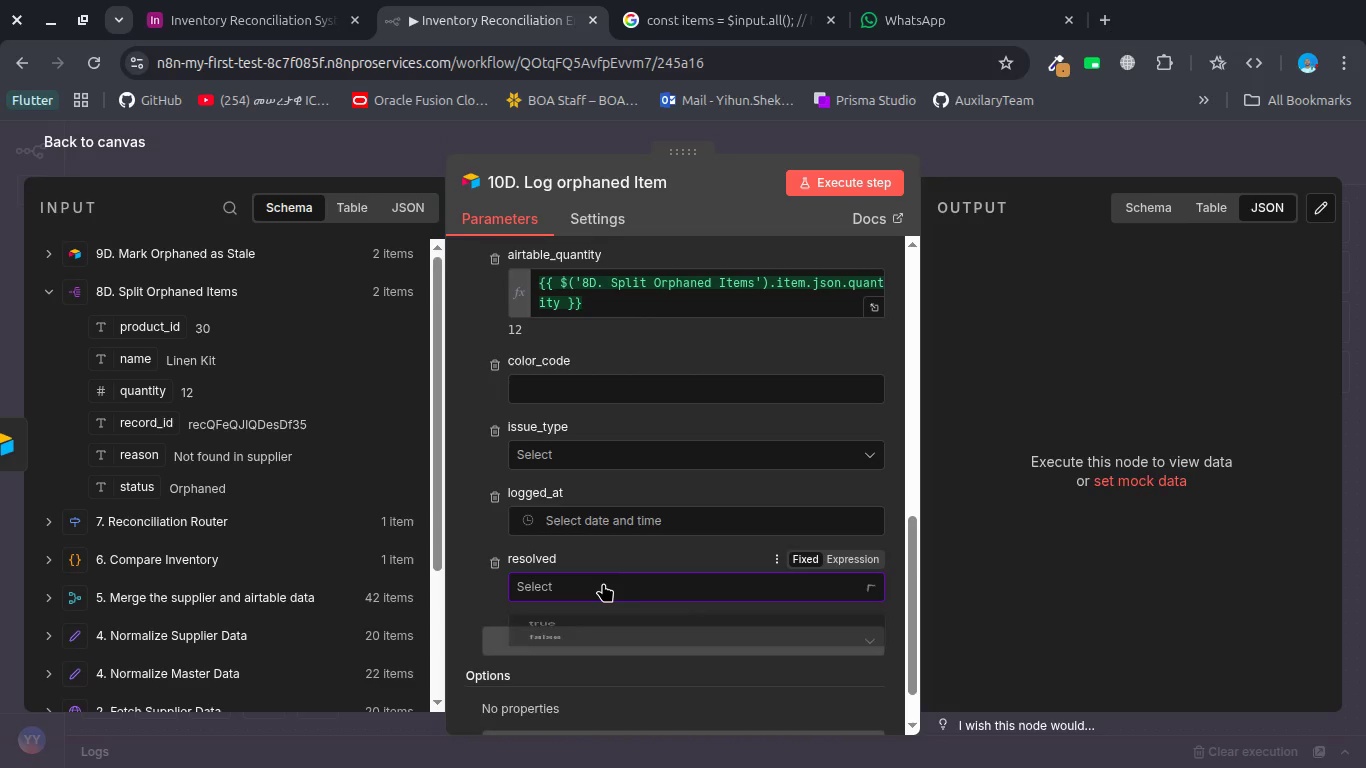 
left_click([603, 583])
 